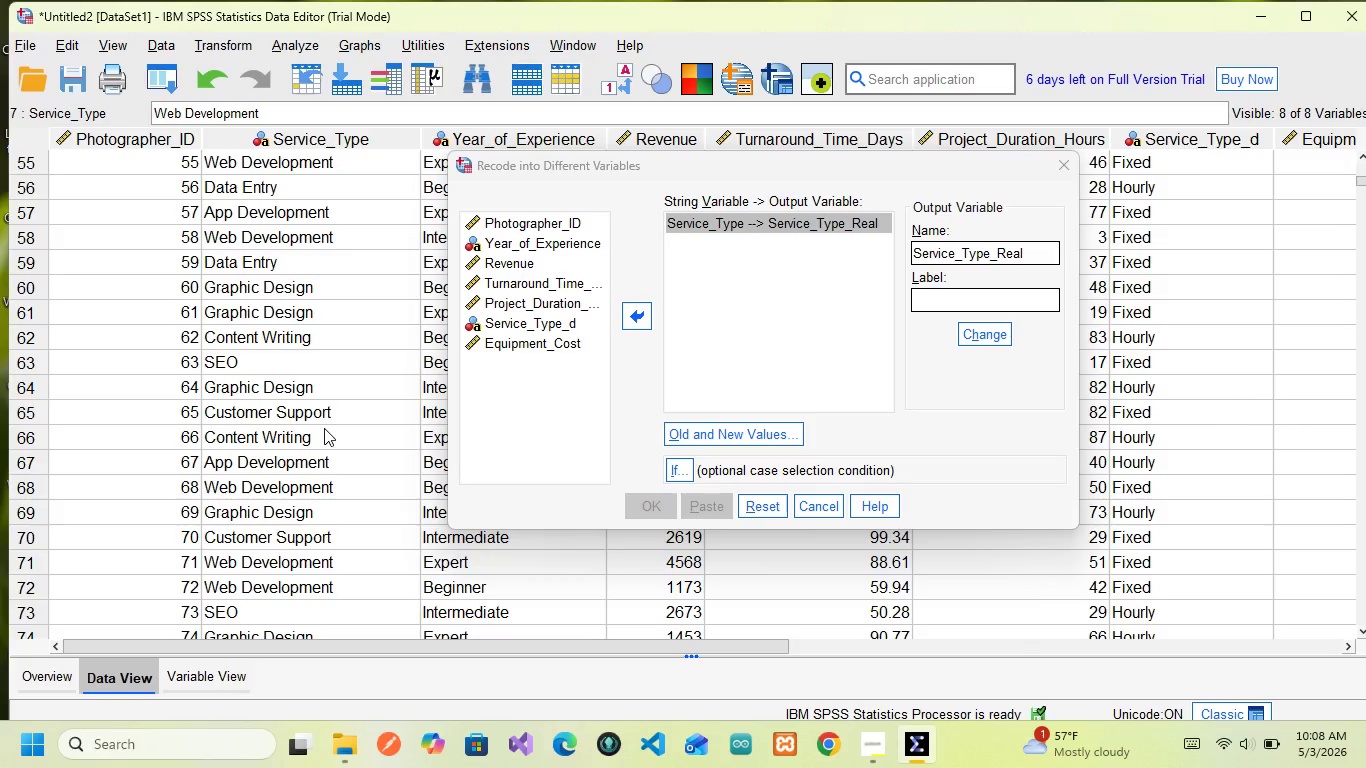 
scroll: coordinate [324, 428], scroll_direction: up, amount: 8.0
 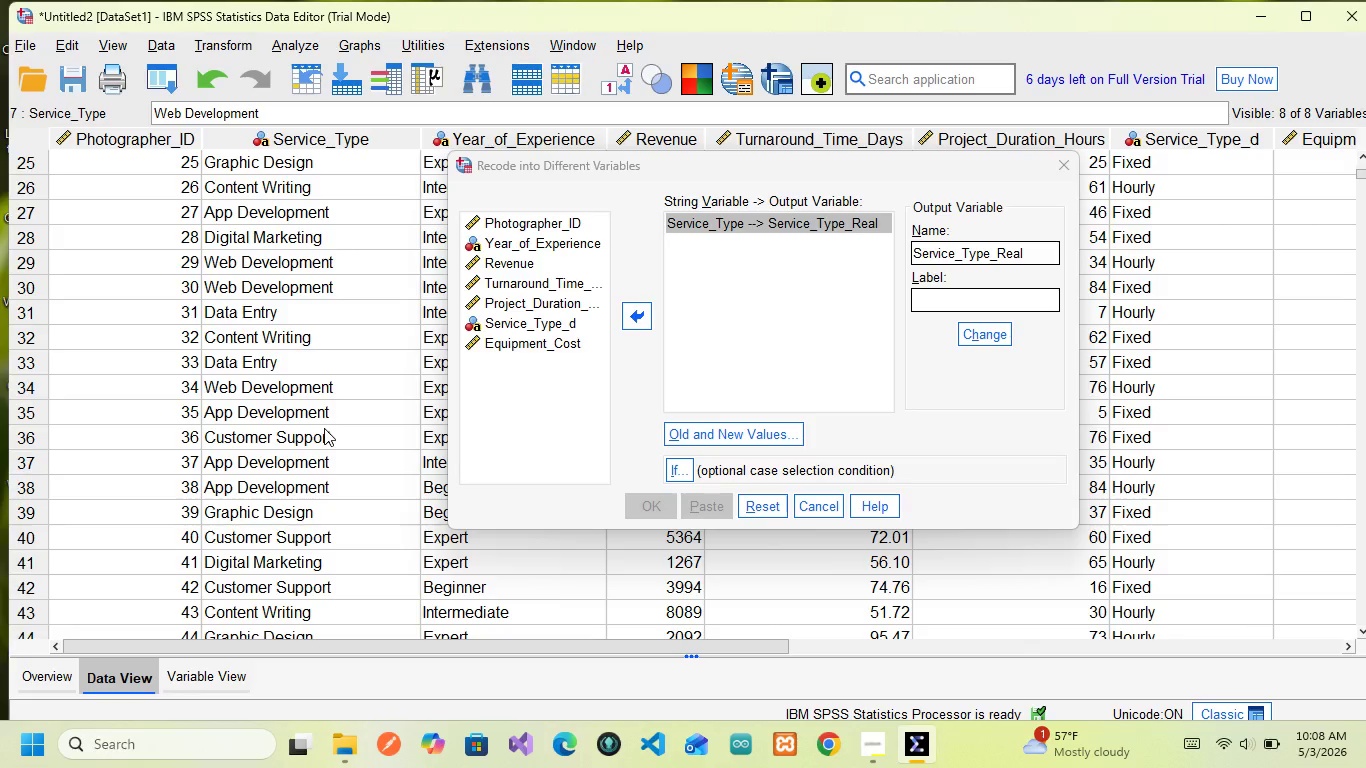 
scroll: coordinate [324, 428], scroll_direction: none, amount: 0.0
 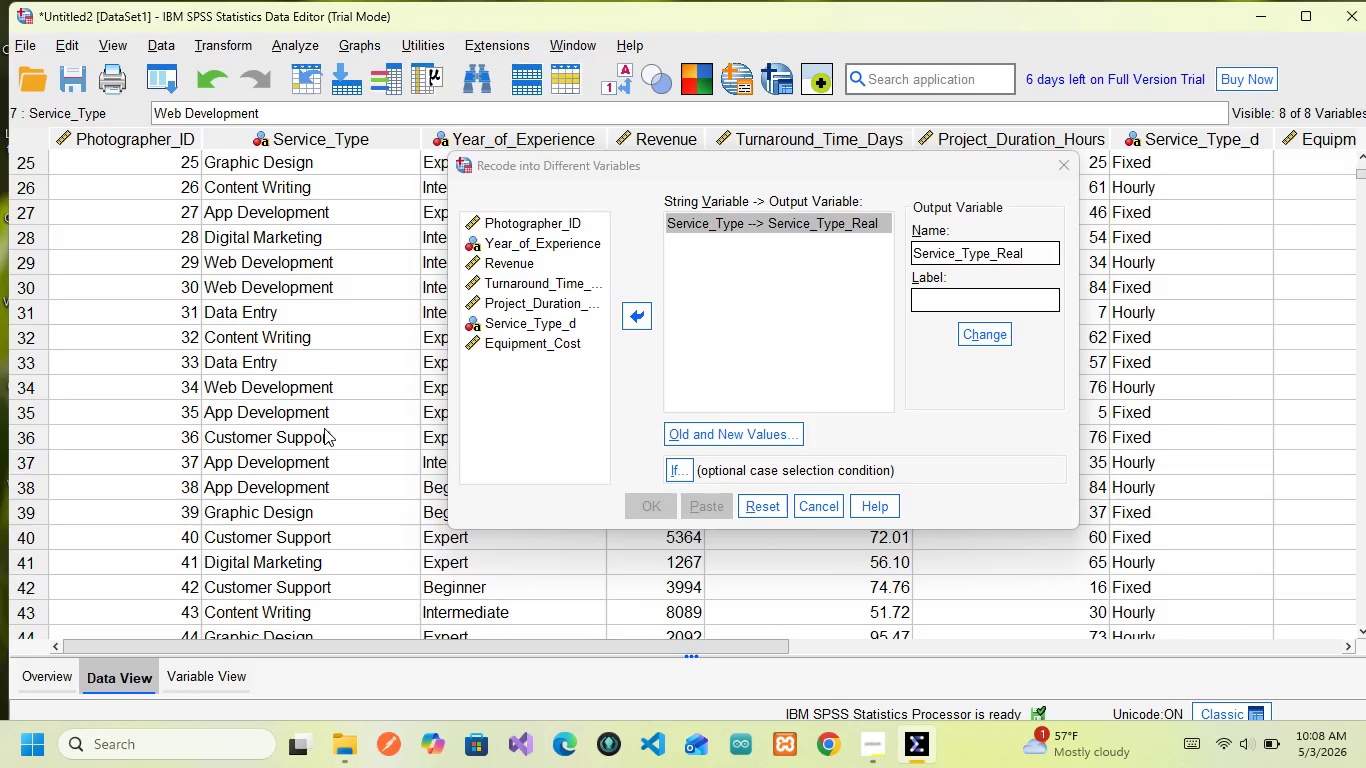 
left_click([324, 428])
 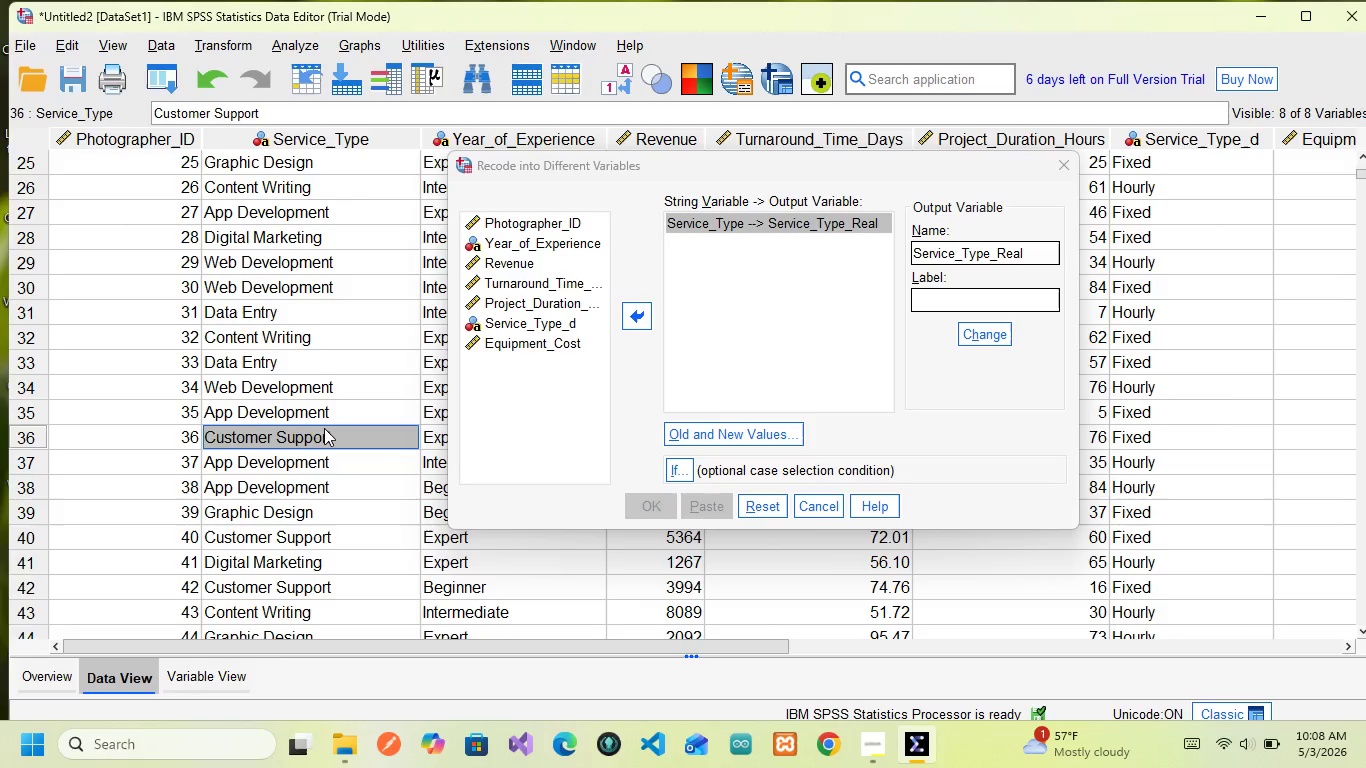 
scroll: coordinate [324, 428], scroll_direction: none, amount: 0.0
 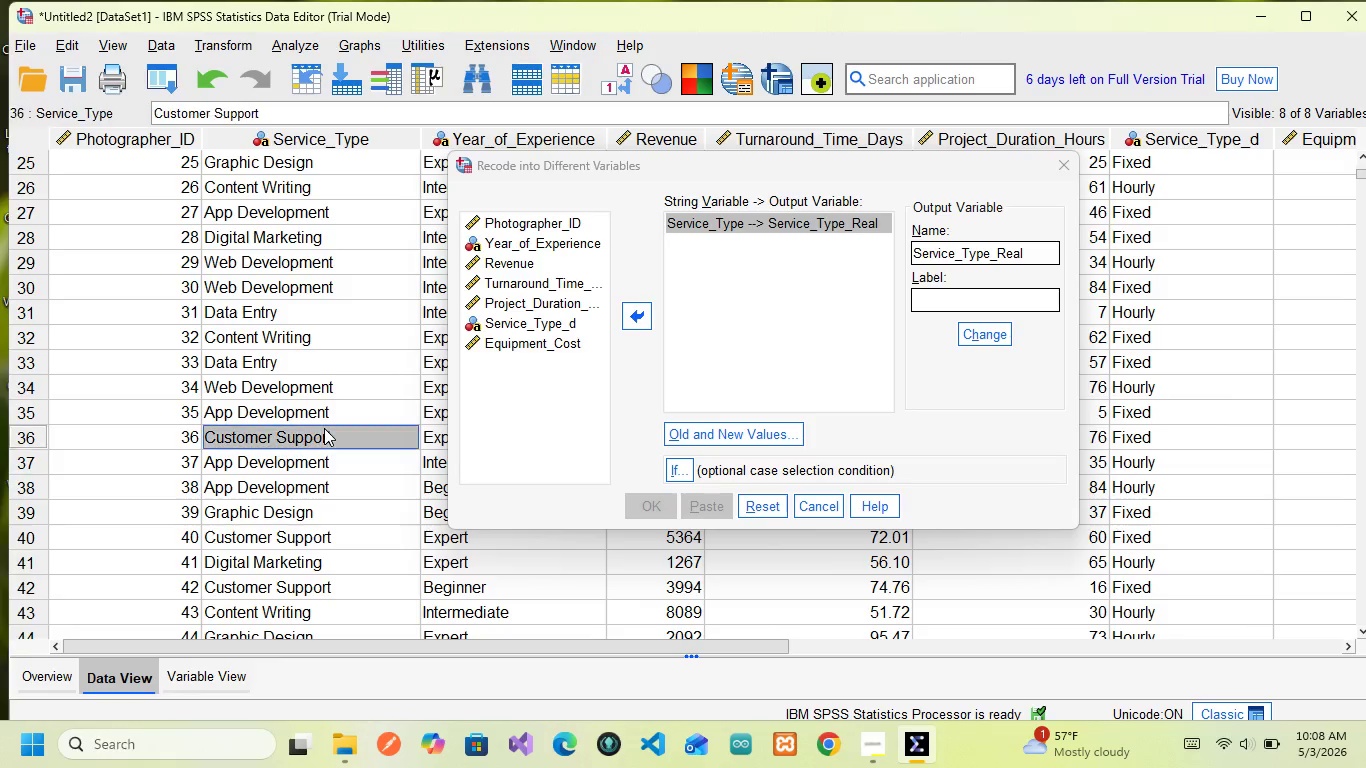 
key(Control+F)
 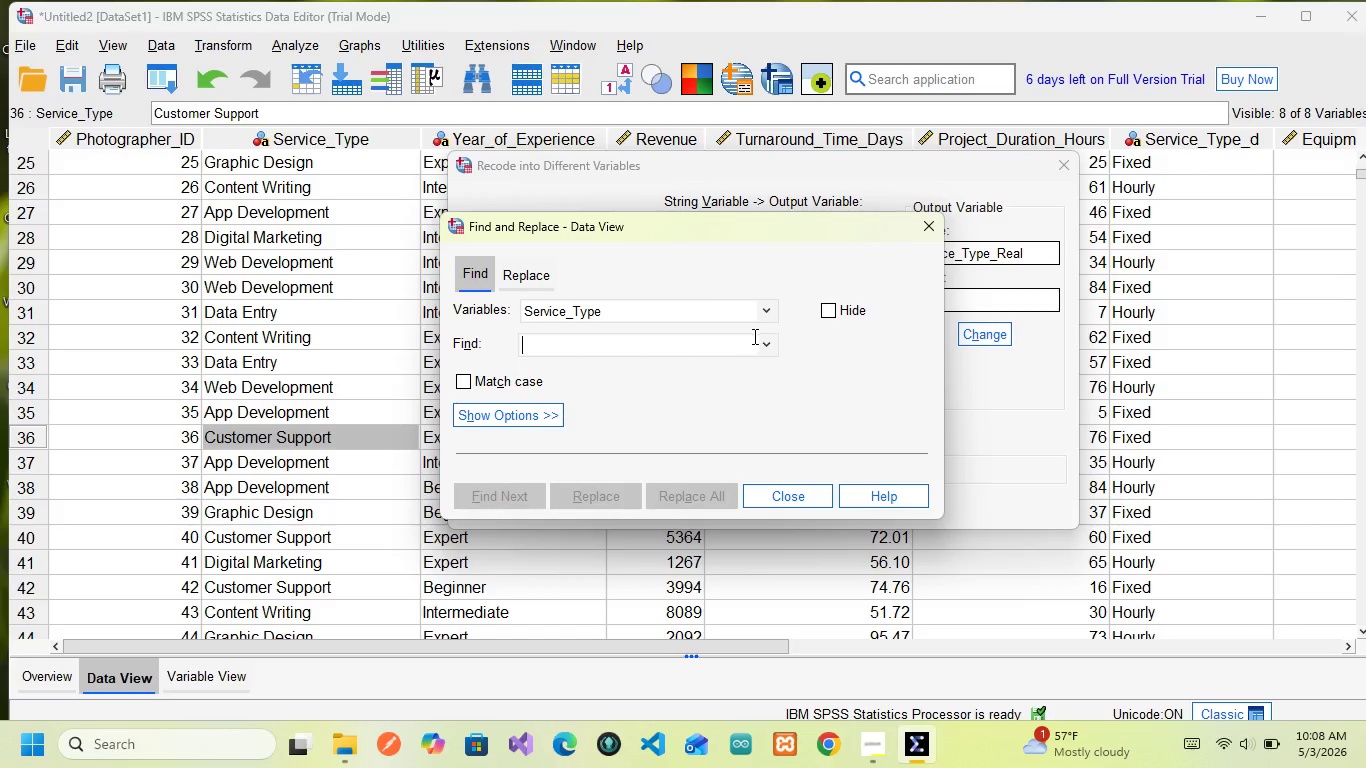 
left_click([762, 344])
 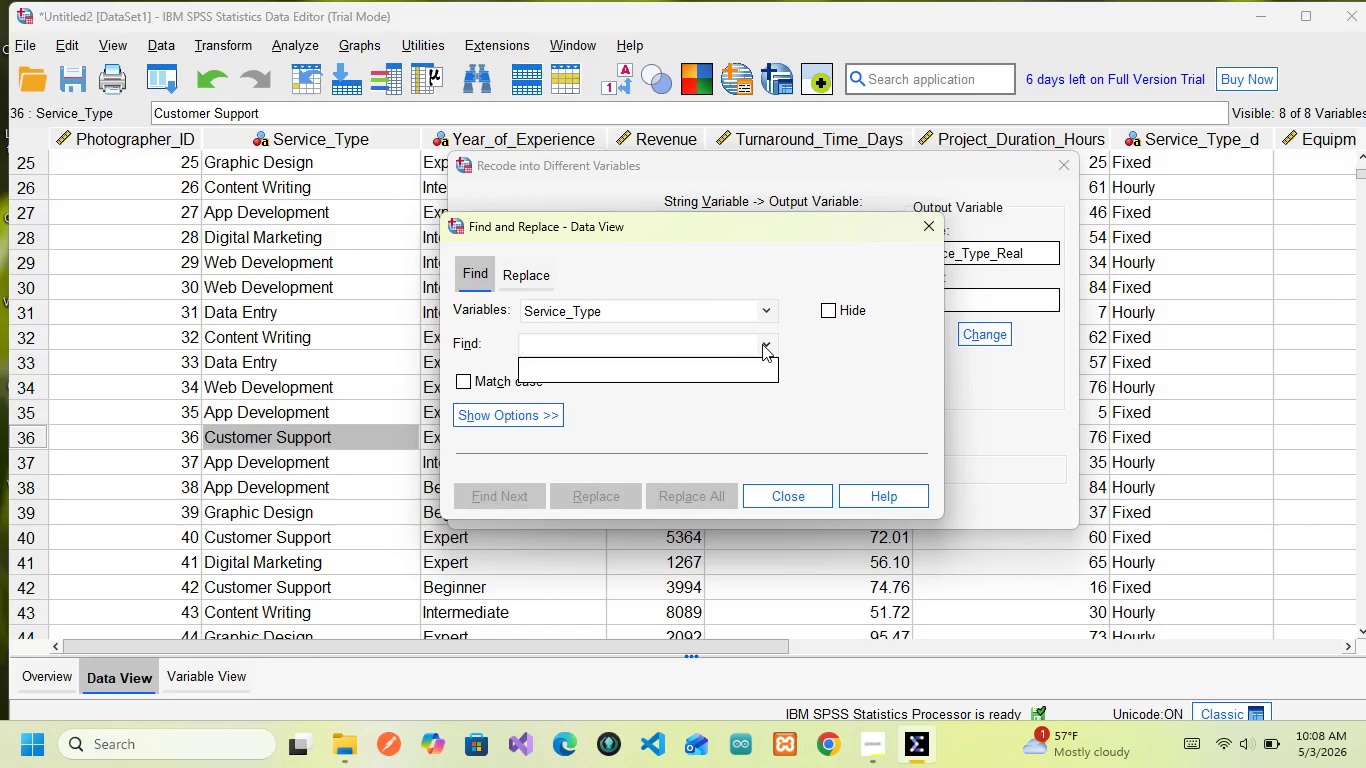 
left_click([762, 344])
 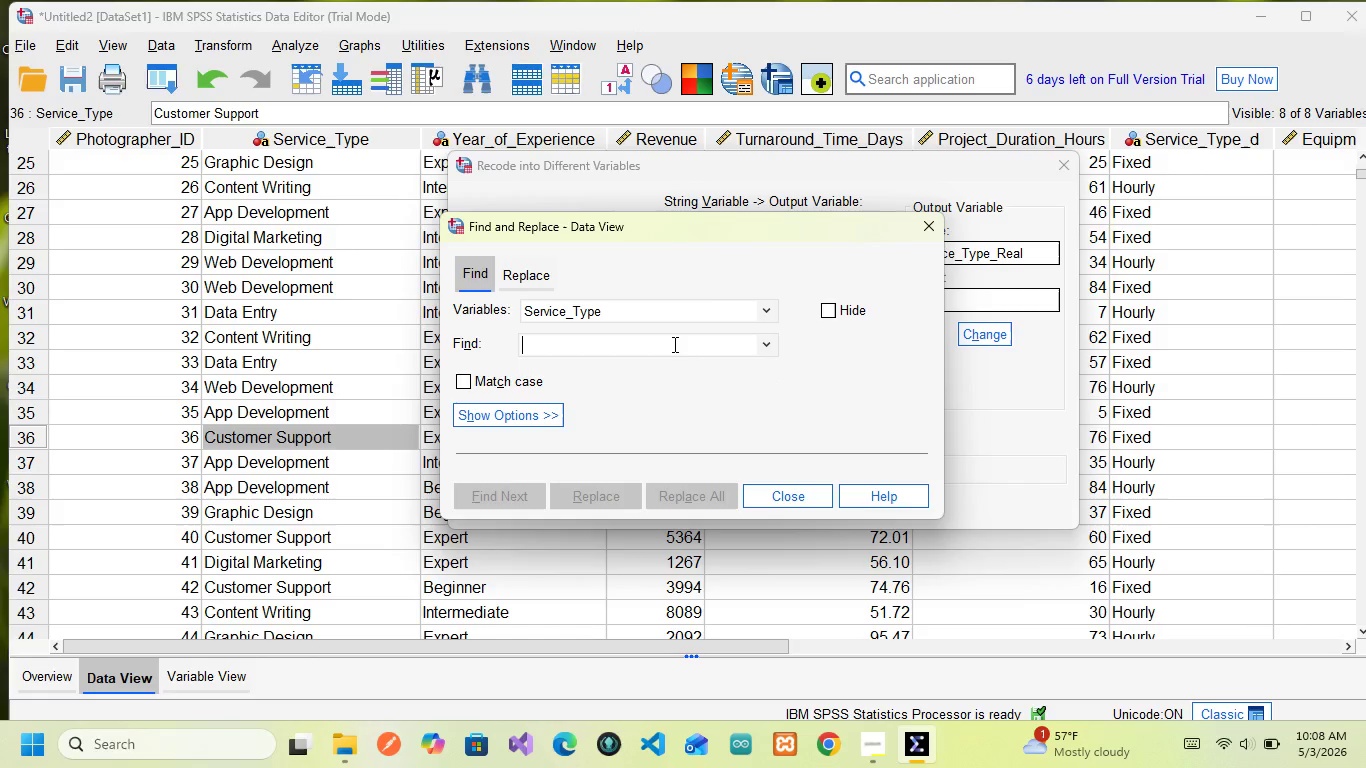 
left_click([673, 344])
 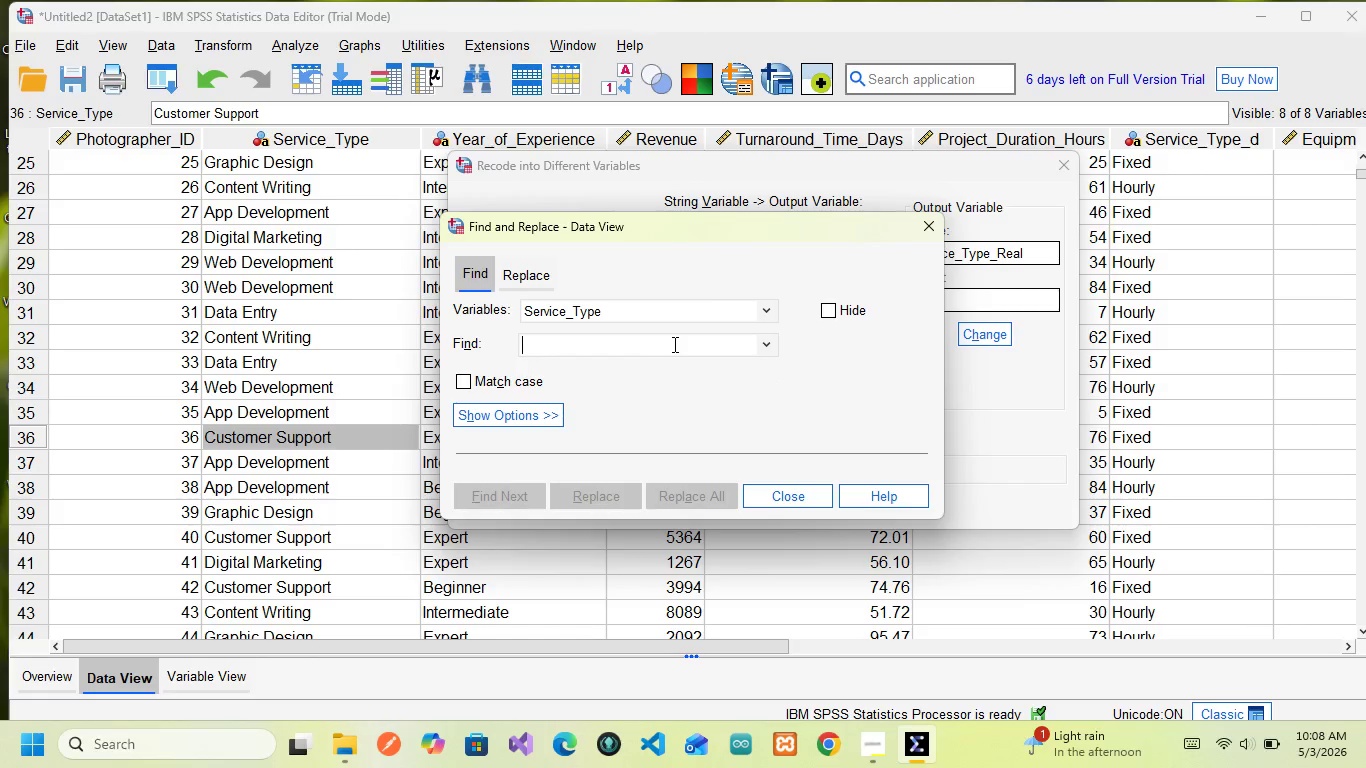 
key(1)
 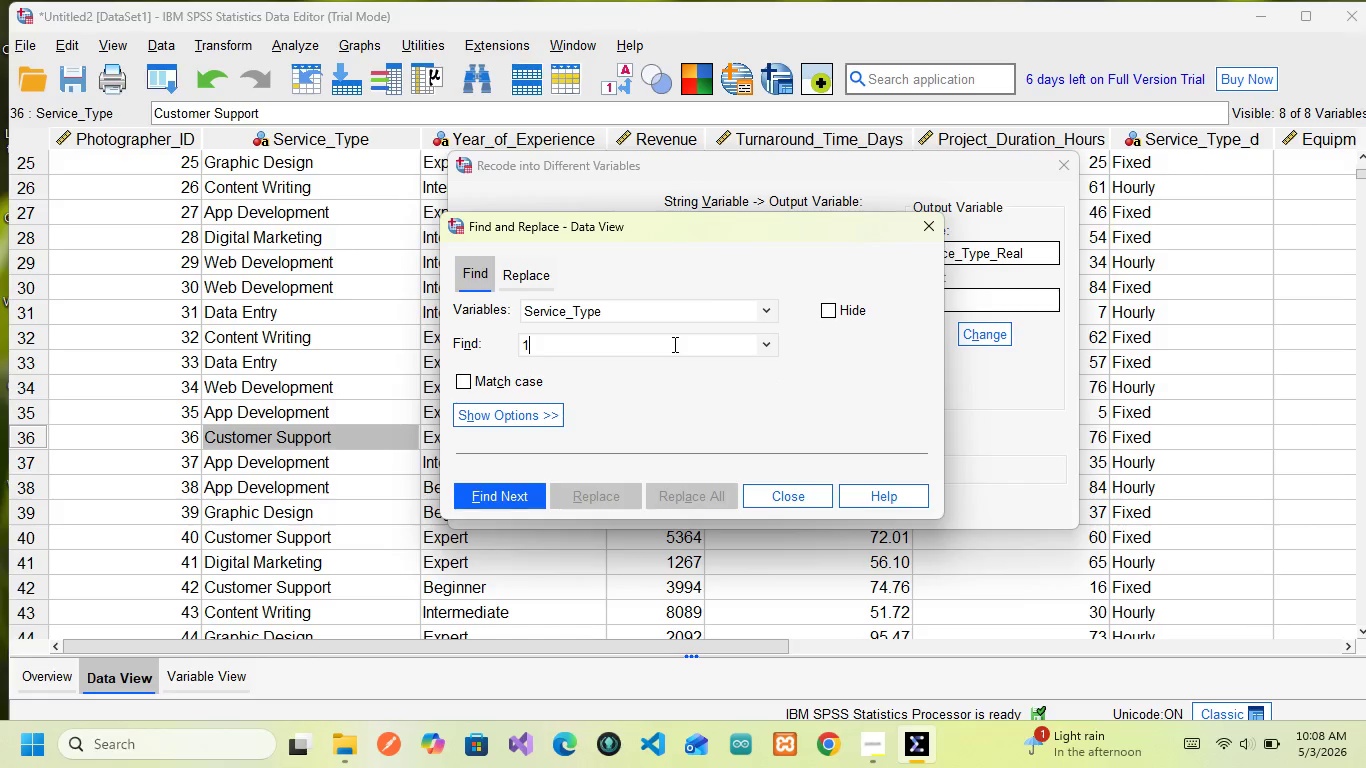 
key(CapsLock)
 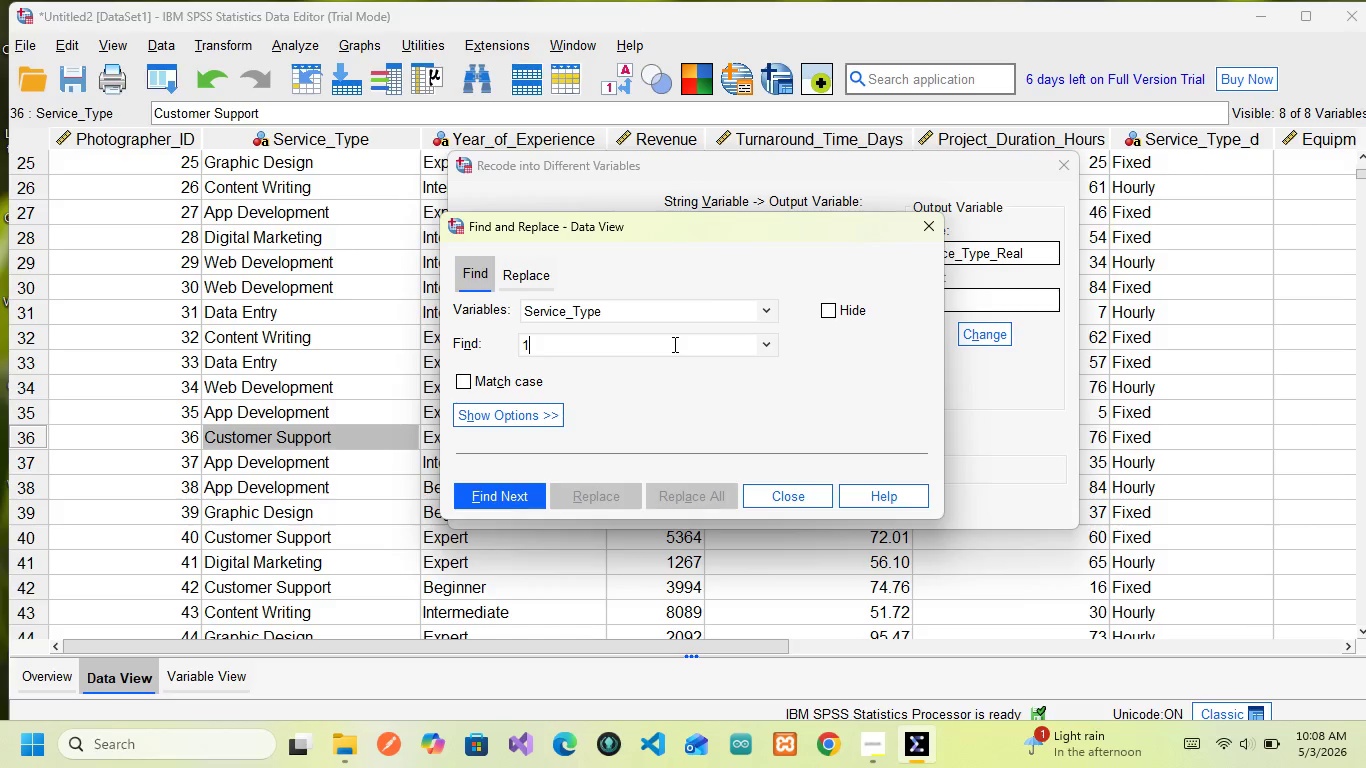 
key(Backspace)
 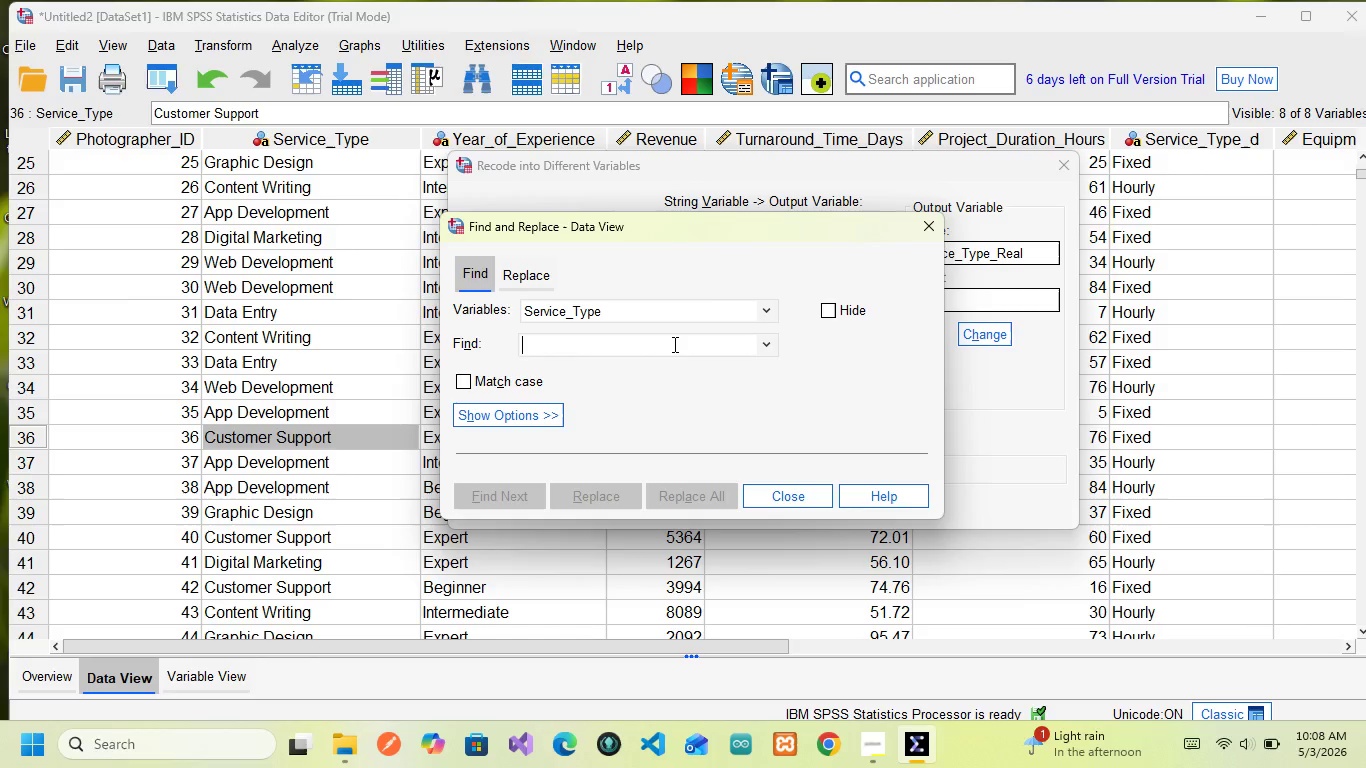 
key(CapsLock)
 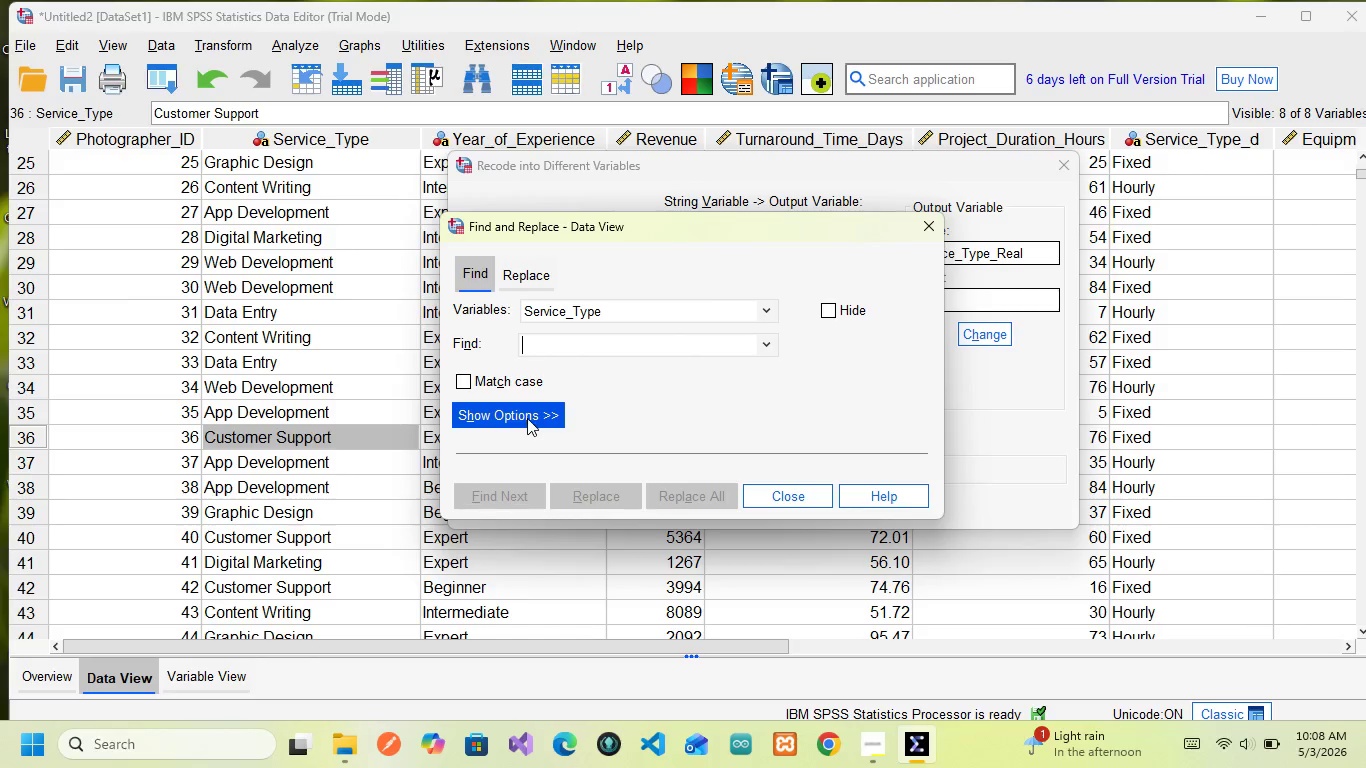 
left_click([528, 418])
 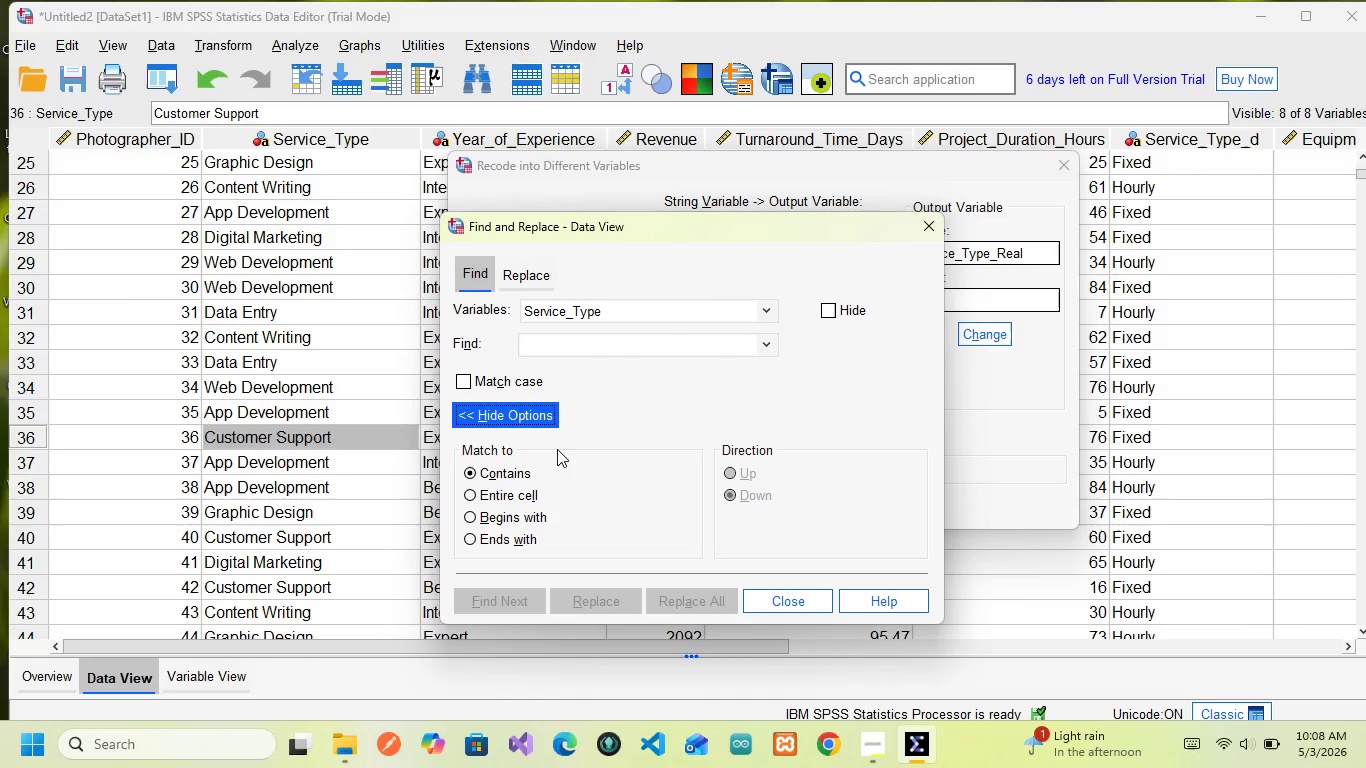 
left_click([521, 417])
 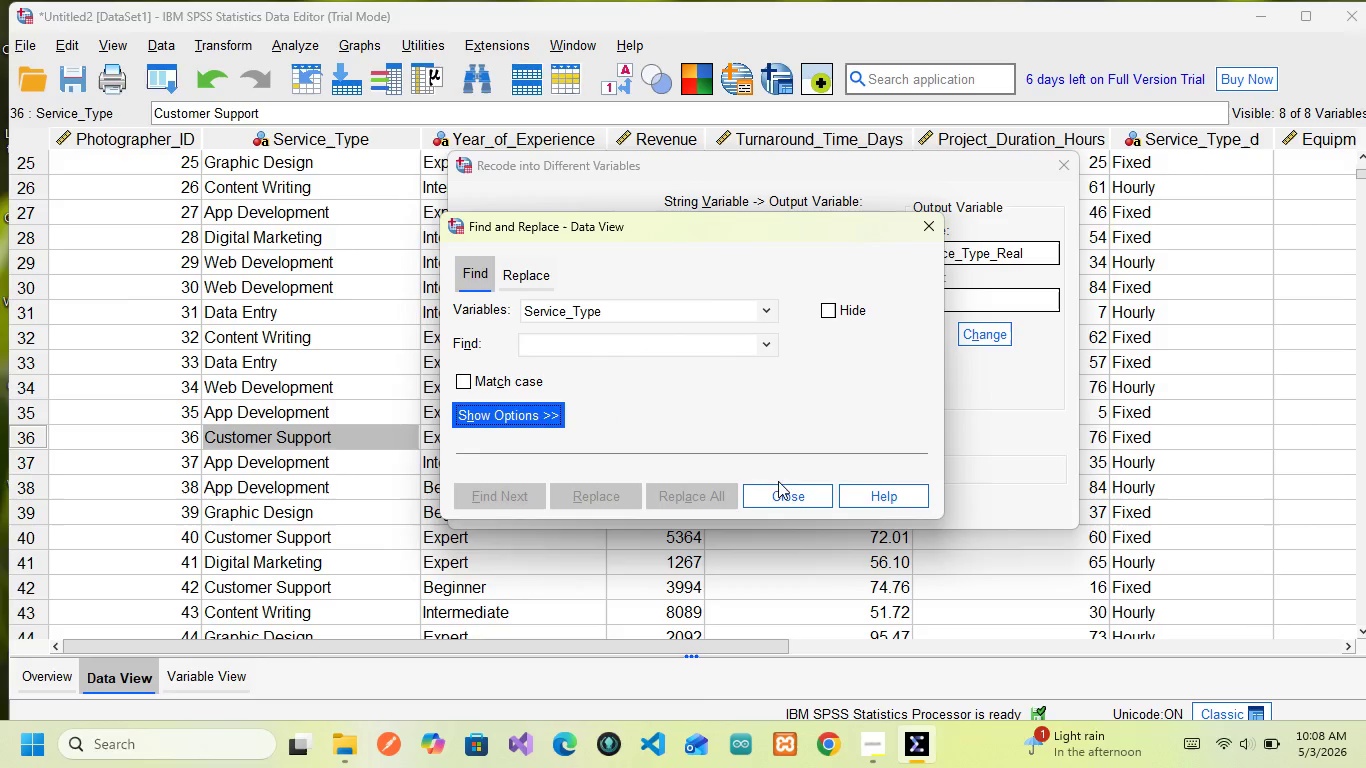 
left_click([787, 491])
 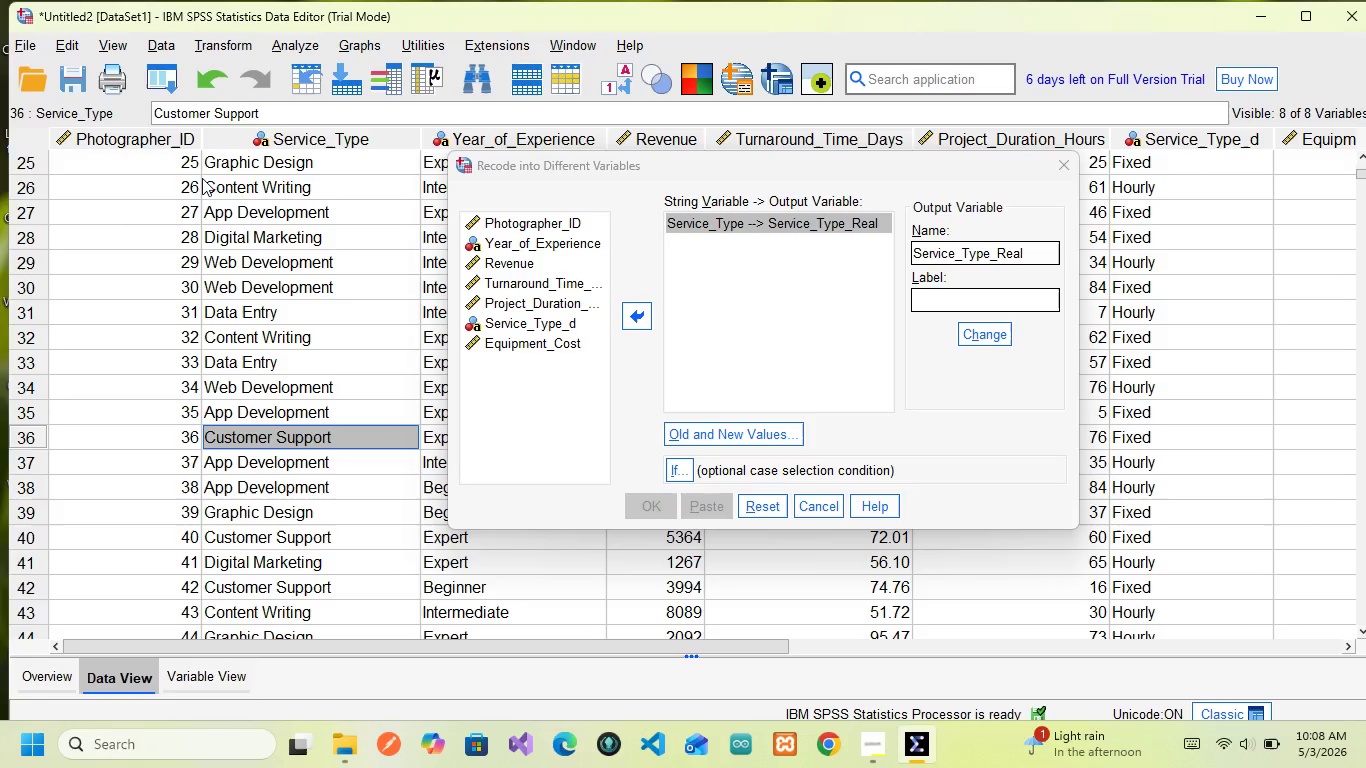 
wait(6.95)
 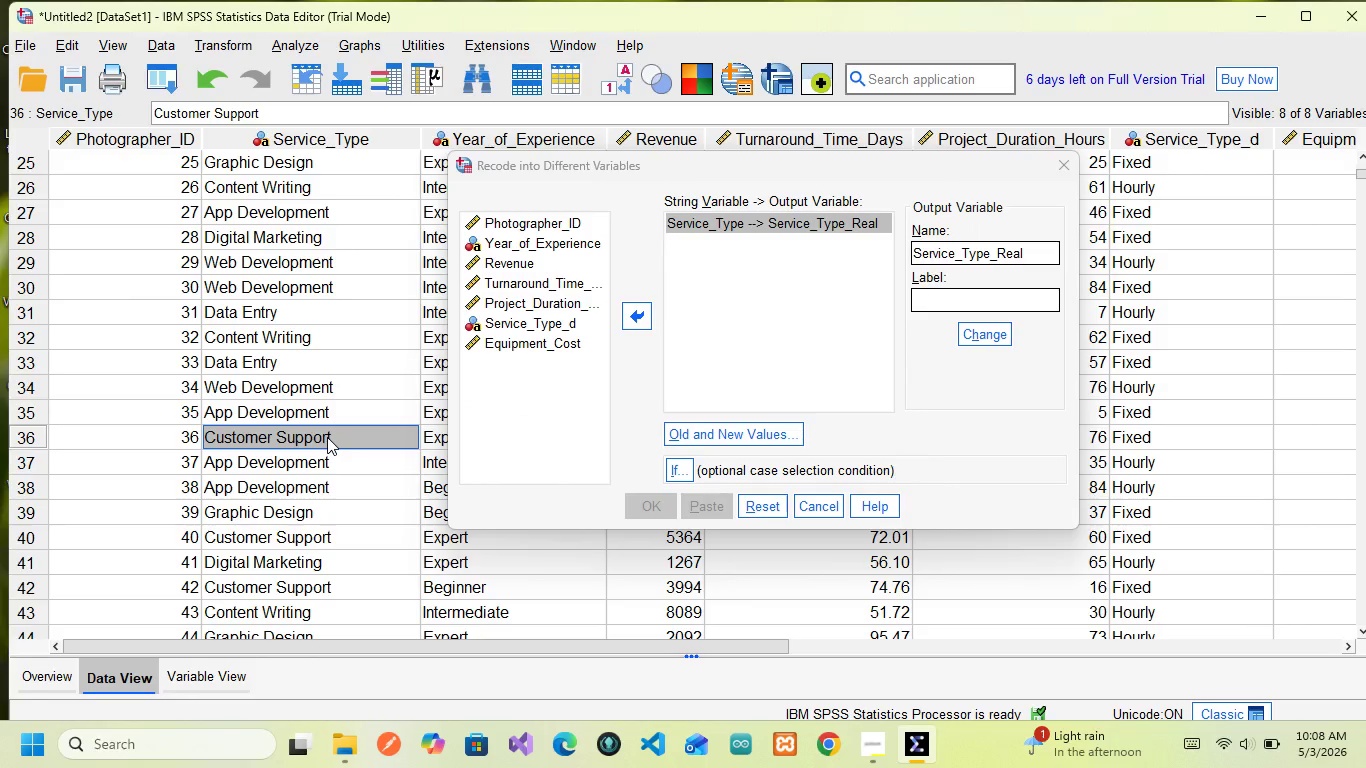 
scroll: coordinate [251, 197], scroll_direction: up, amount: 17.0
 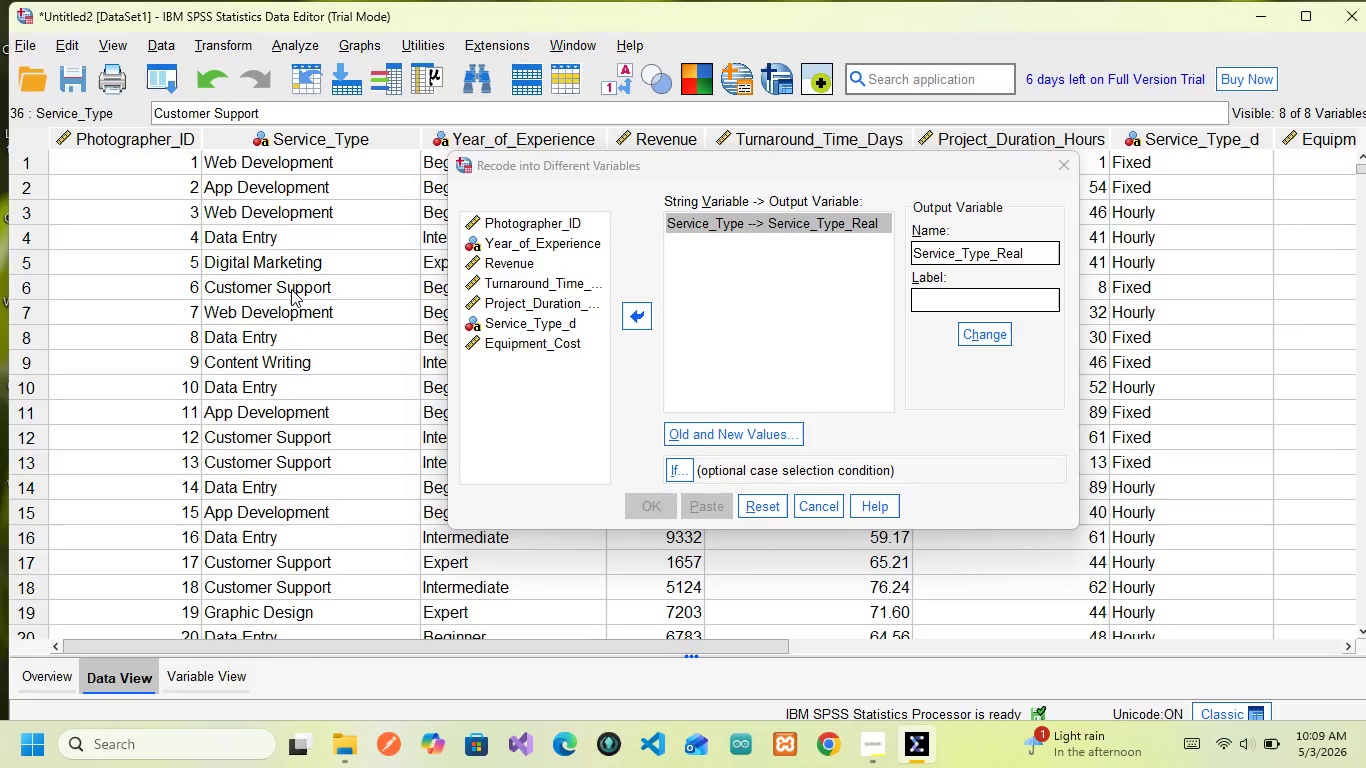 
wait(14.77)
 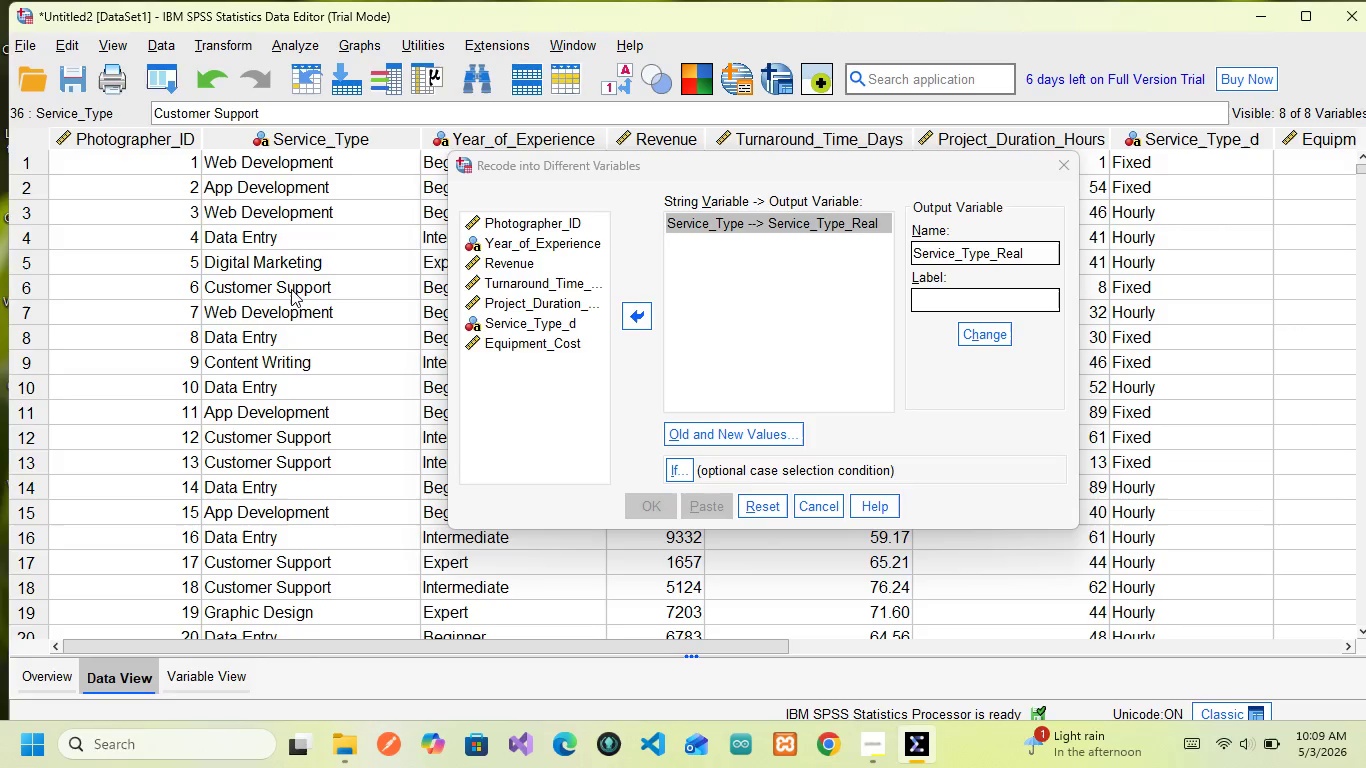 
left_click_drag(start_coordinate=[822, 175], to_coordinate=[742, 304])
 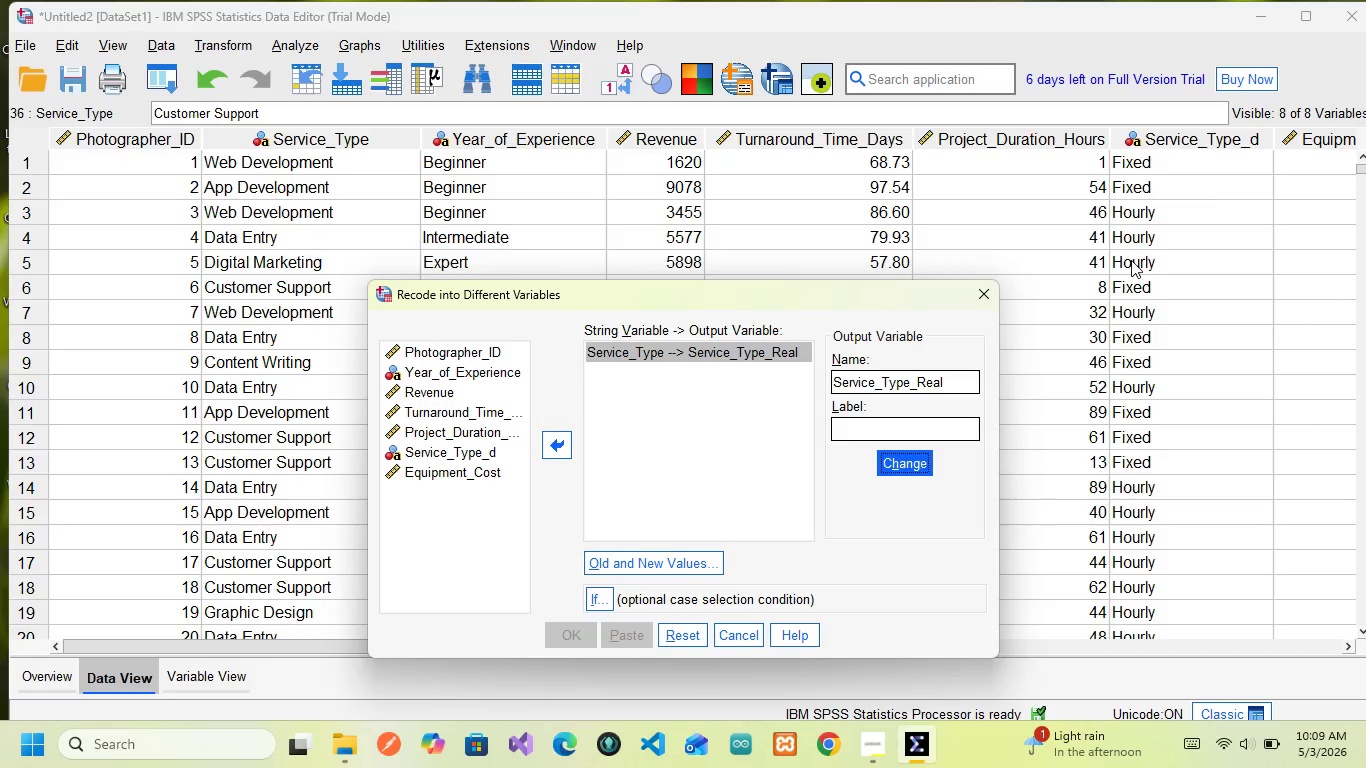 
scroll: coordinate [1147, 347], scroll_direction: down, amount: 2.0
 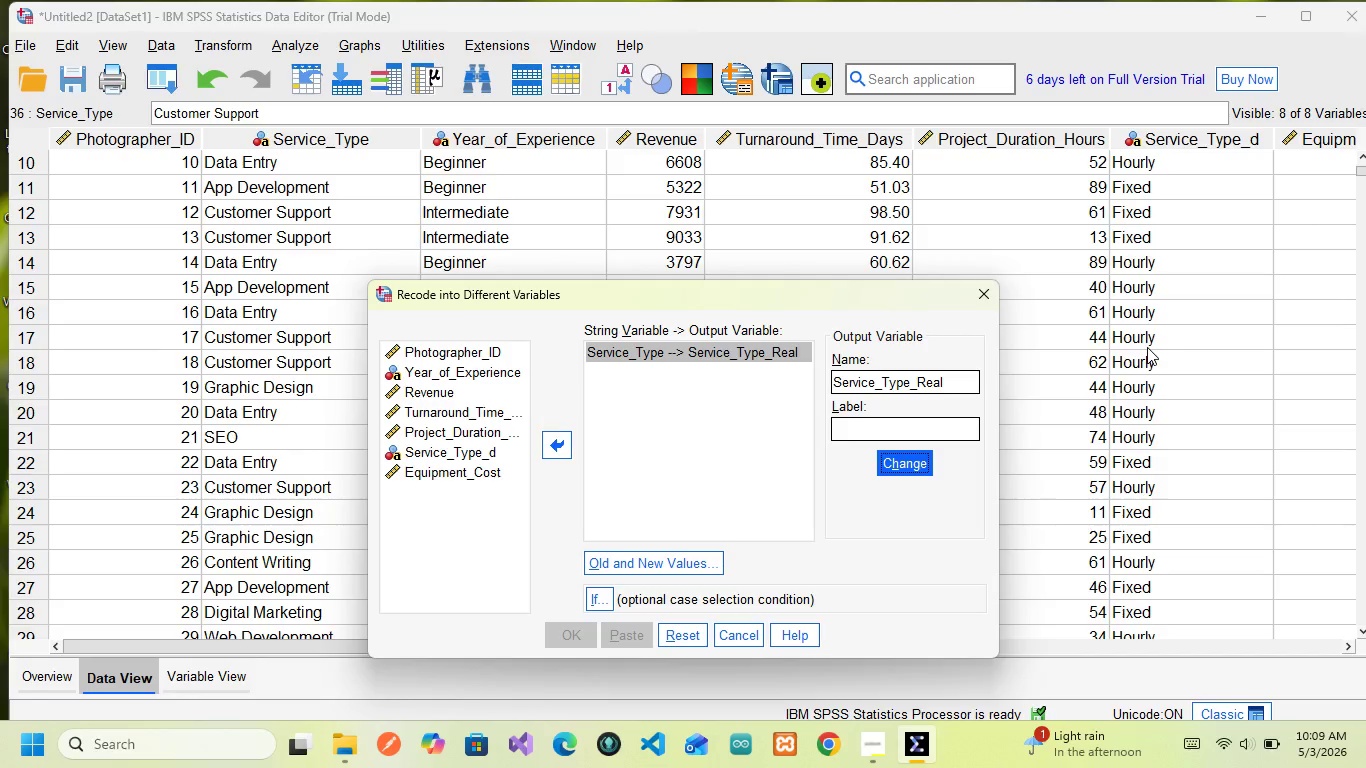 
scroll: coordinate [1147, 347], scroll_direction: up, amount: 1.0
 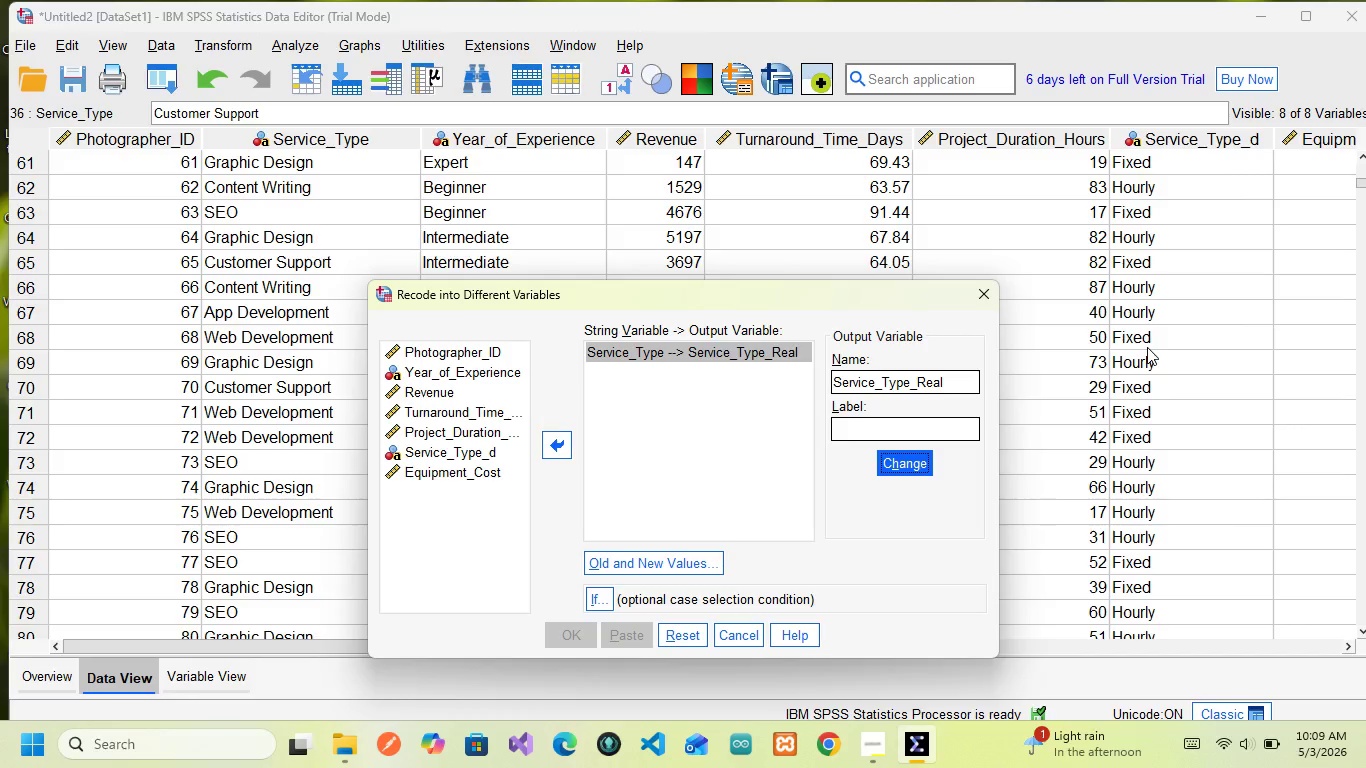 
scroll: coordinate [1147, 347], scroll_direction: none, amount: 0.0
 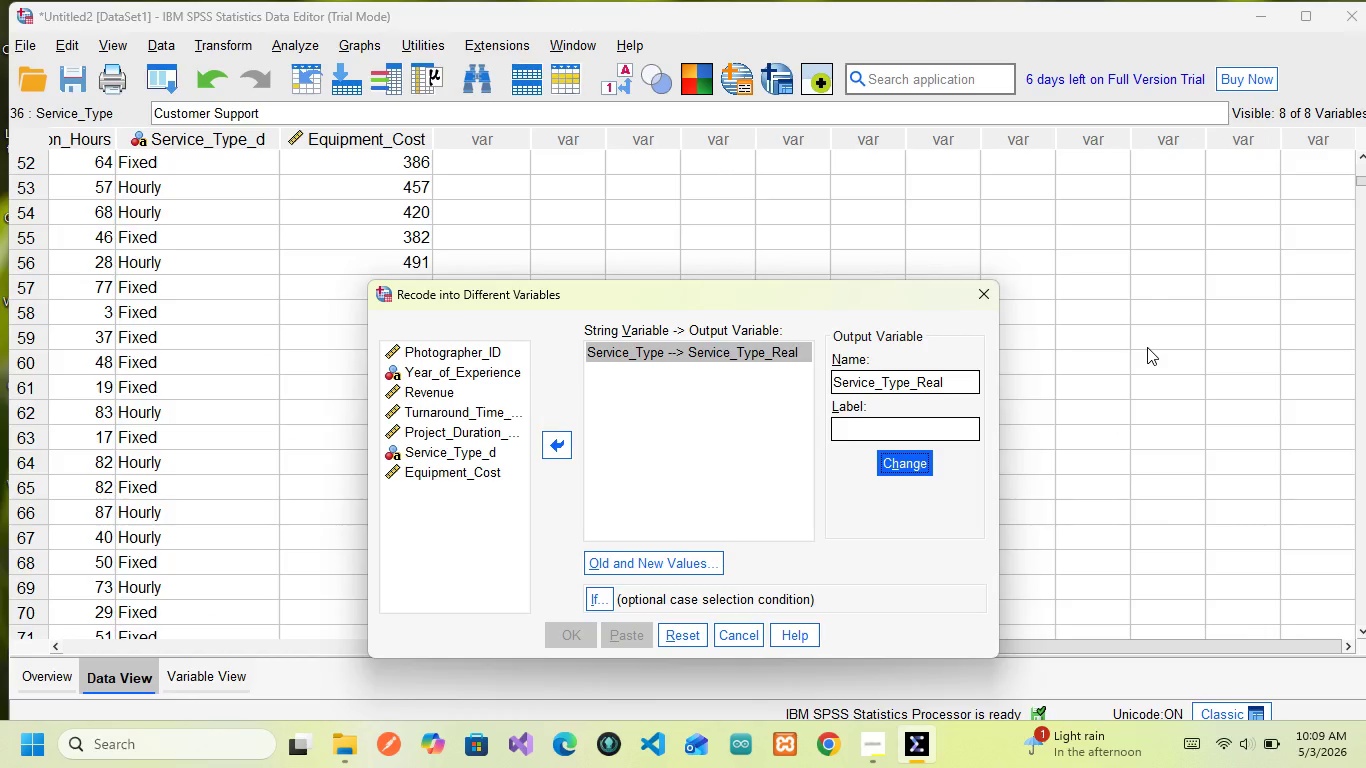 
scroll: coordinate [1147, 347], scroll_direction: up, amount: 17.0
 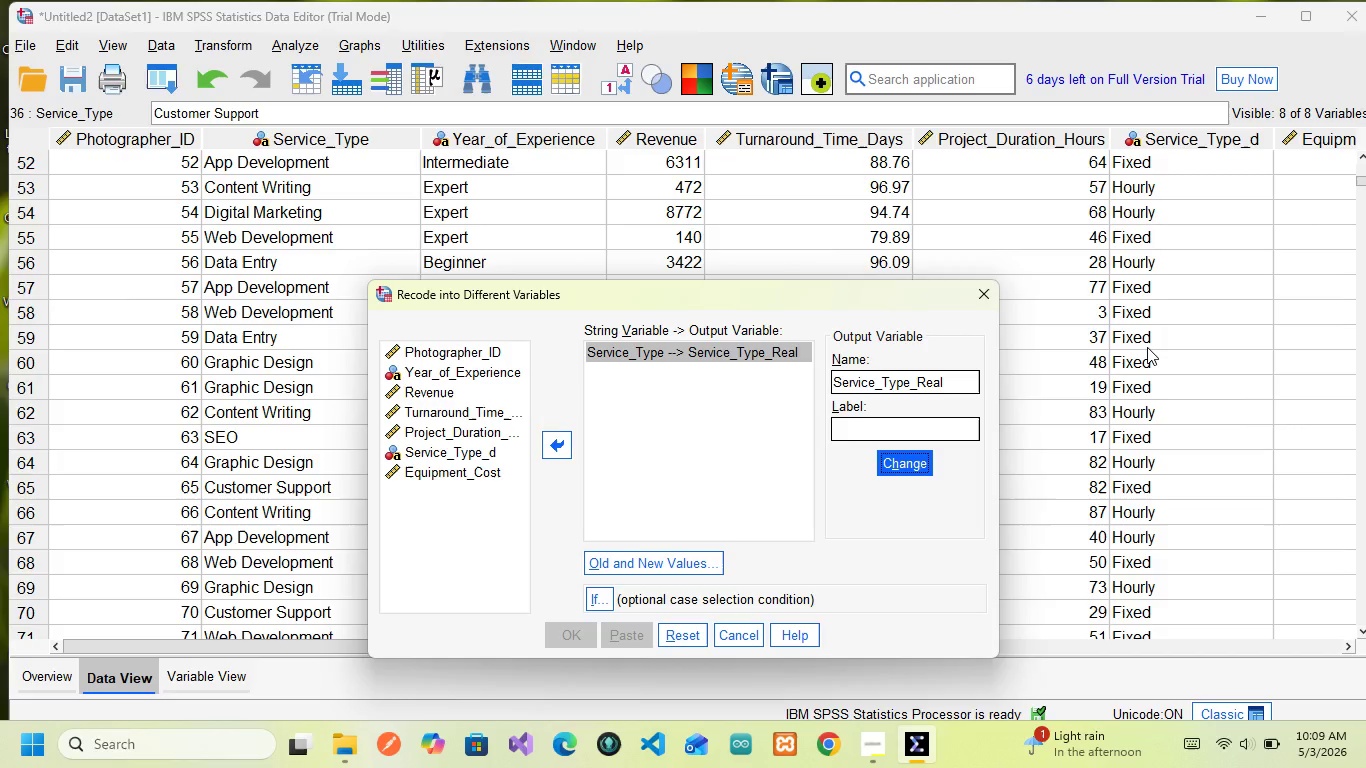 
wait(22.14)
 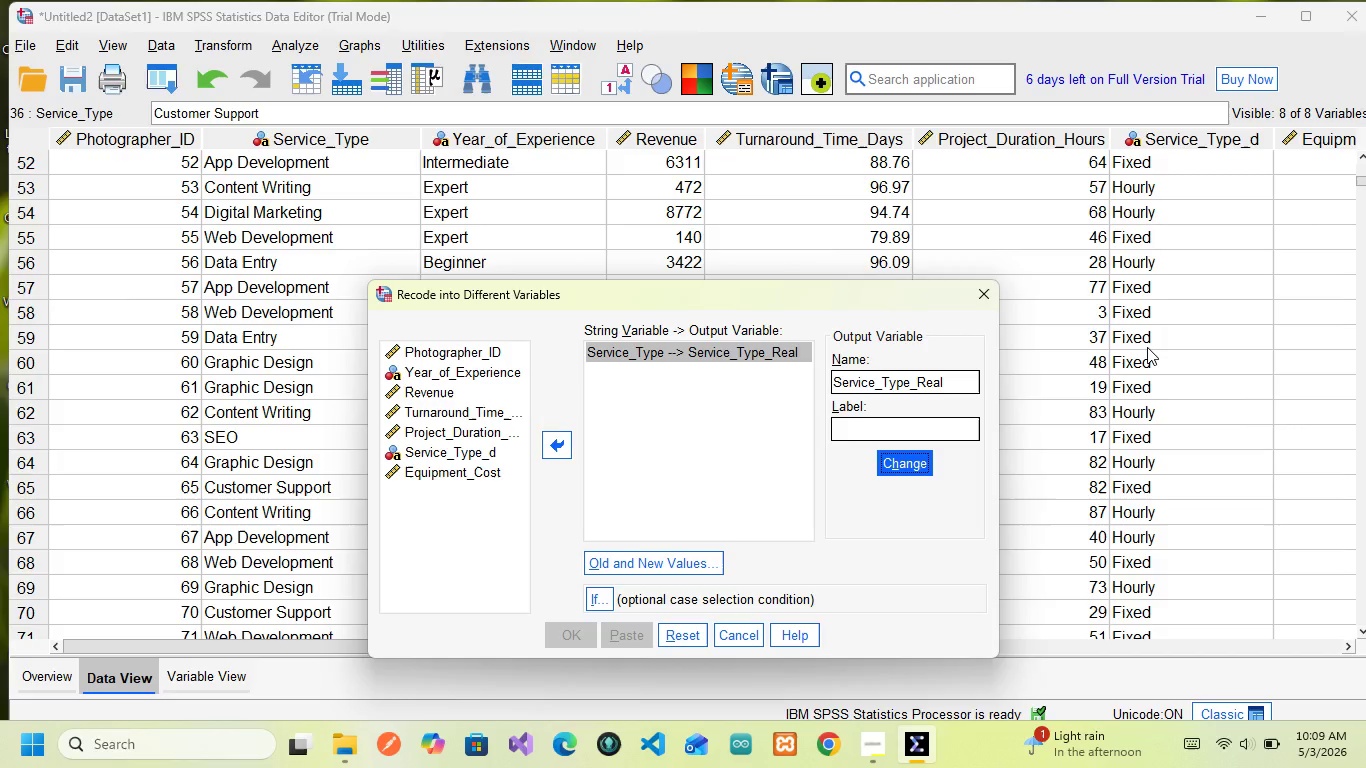 
left_click([637, 573])
 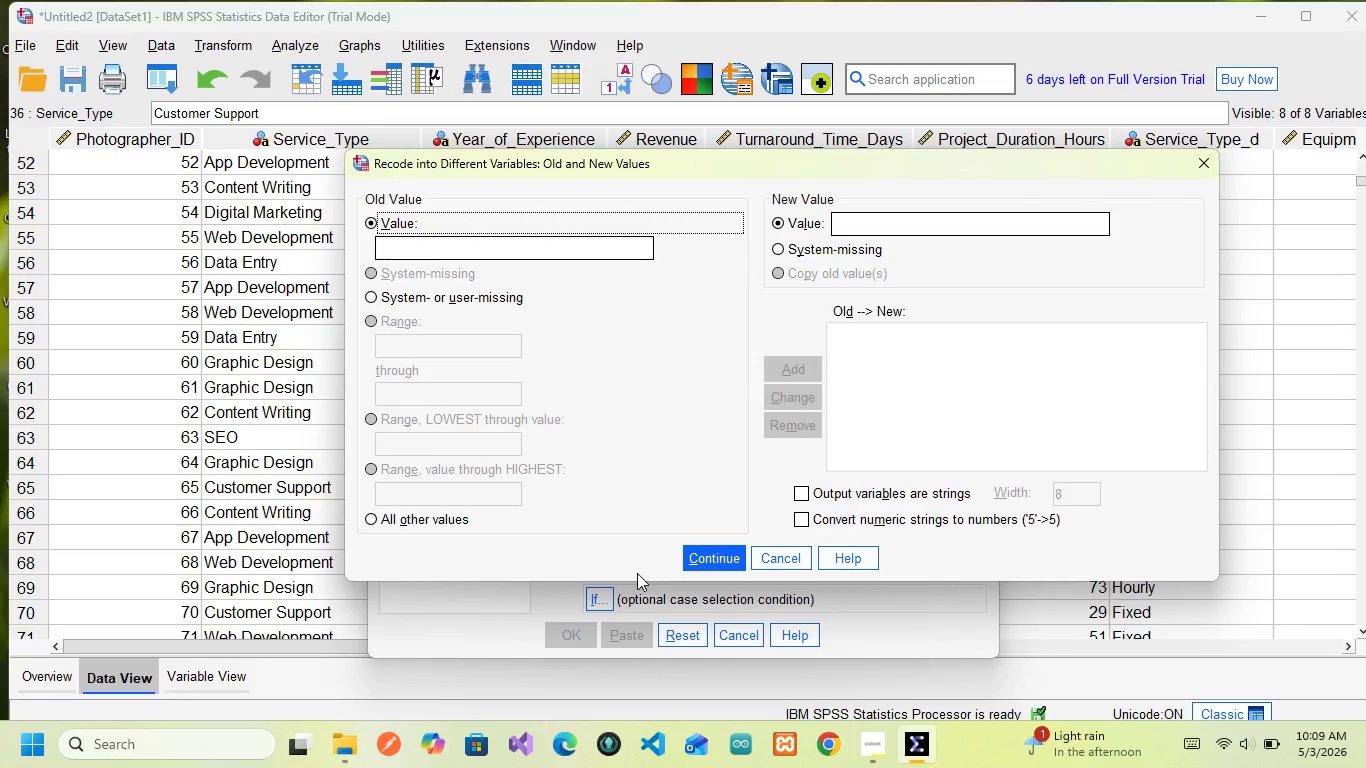 
key(1)
 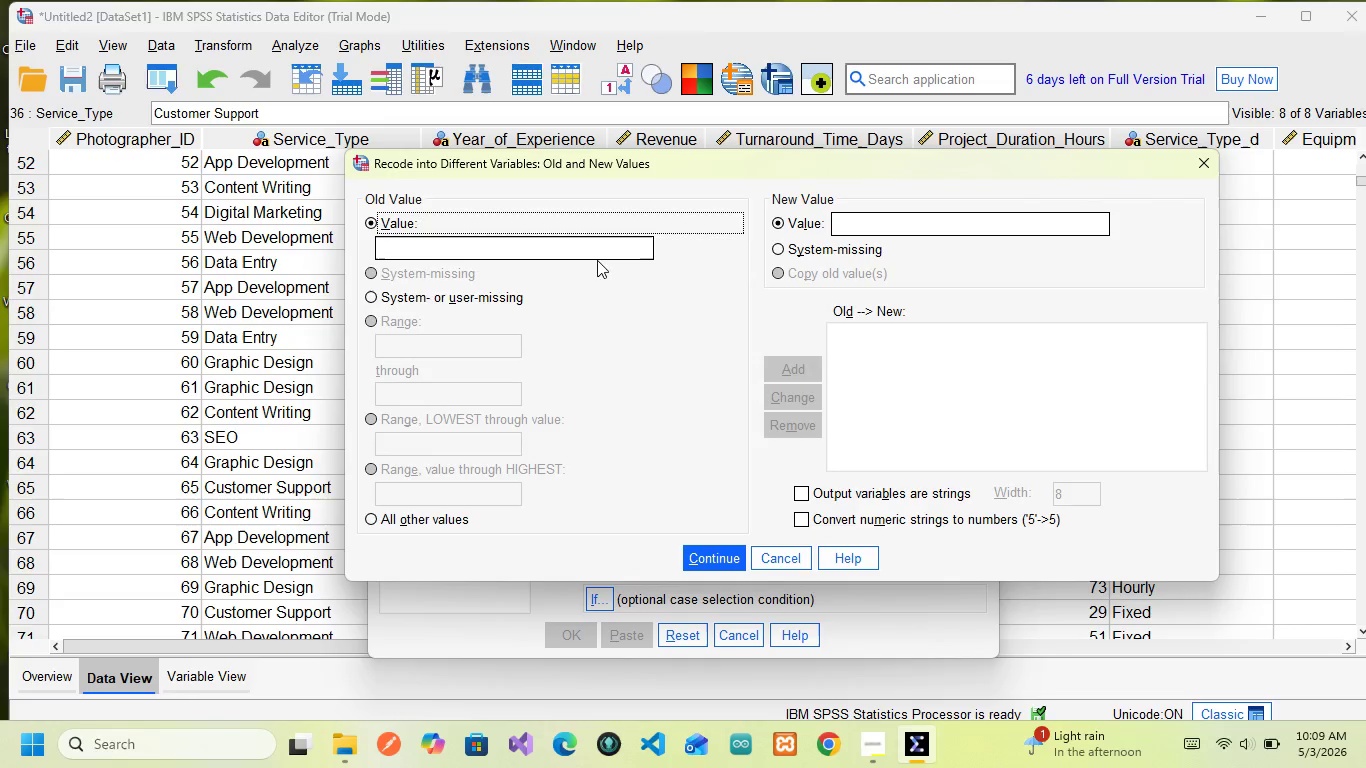 
left_click([593, 257])
 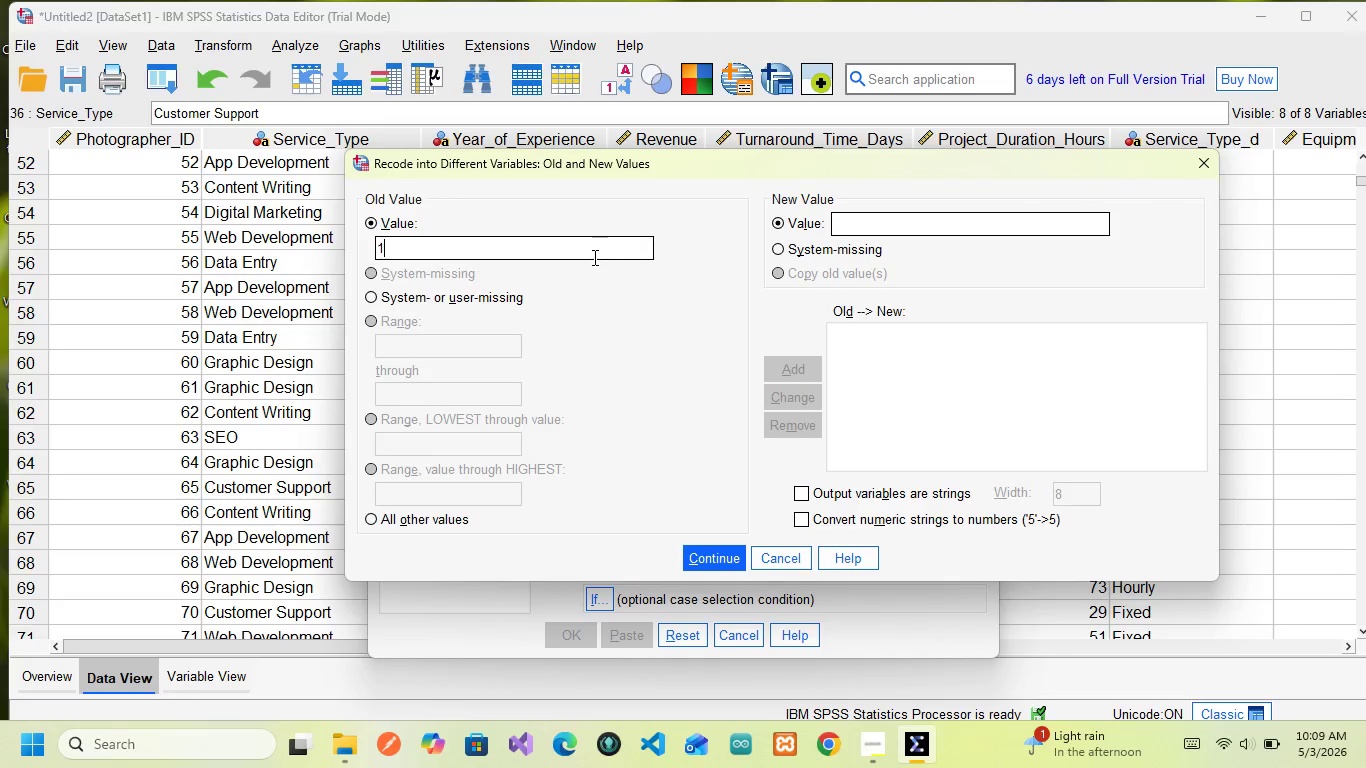 
key(1)
 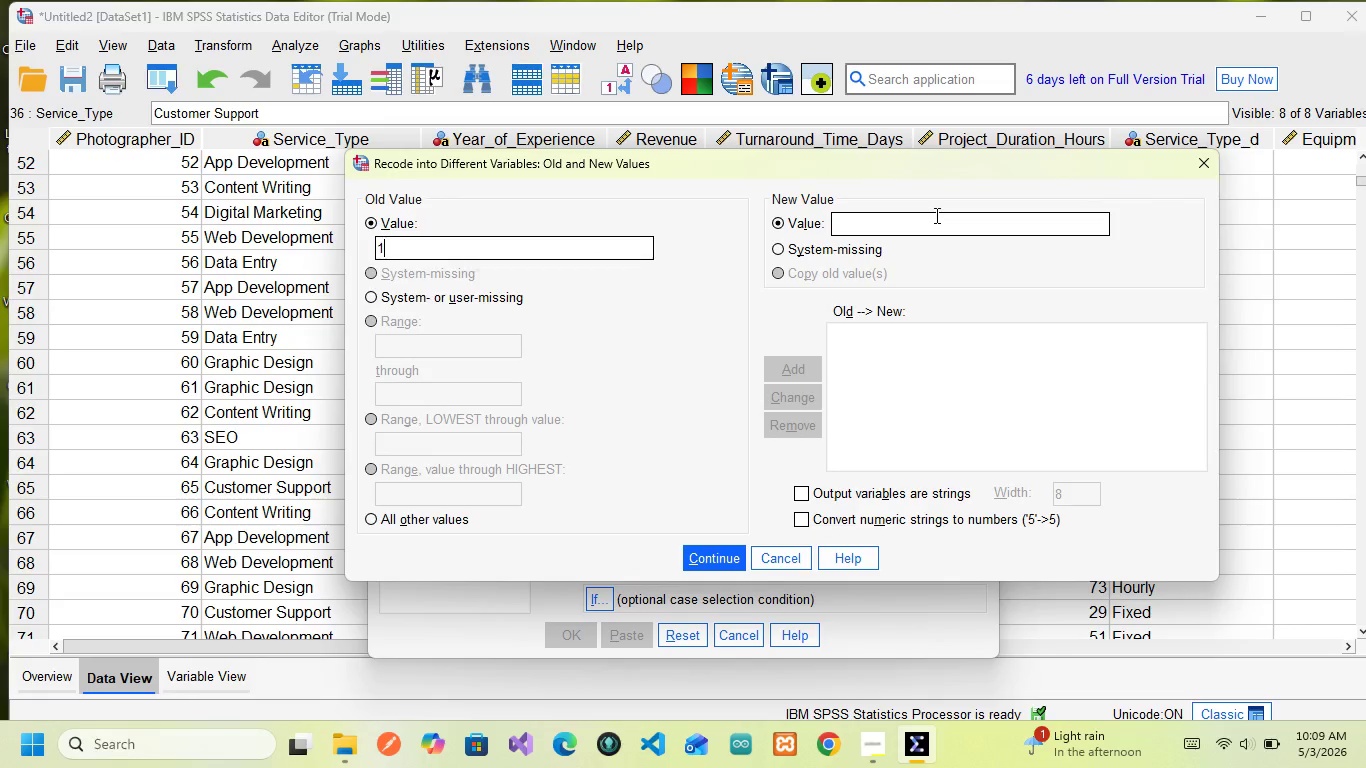 
left_click([935, 215])
 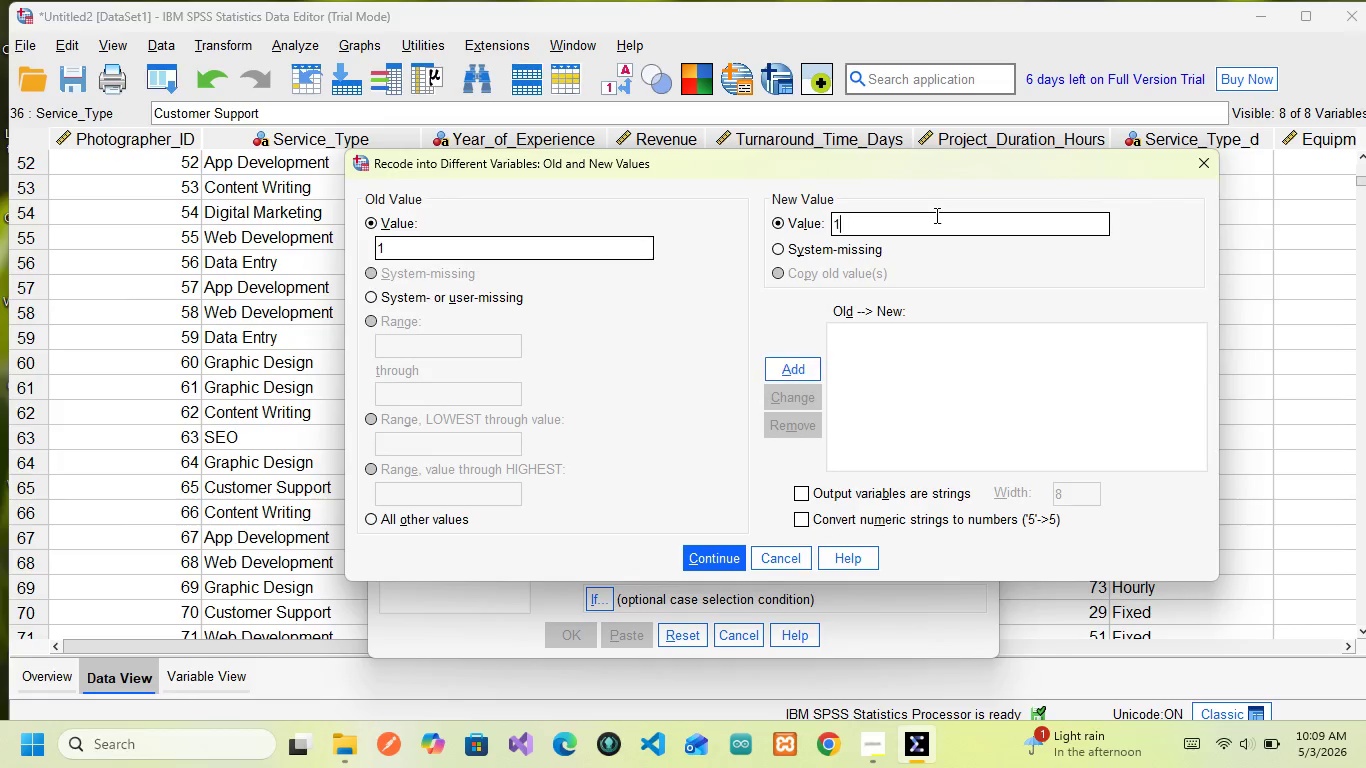 
key(1)
 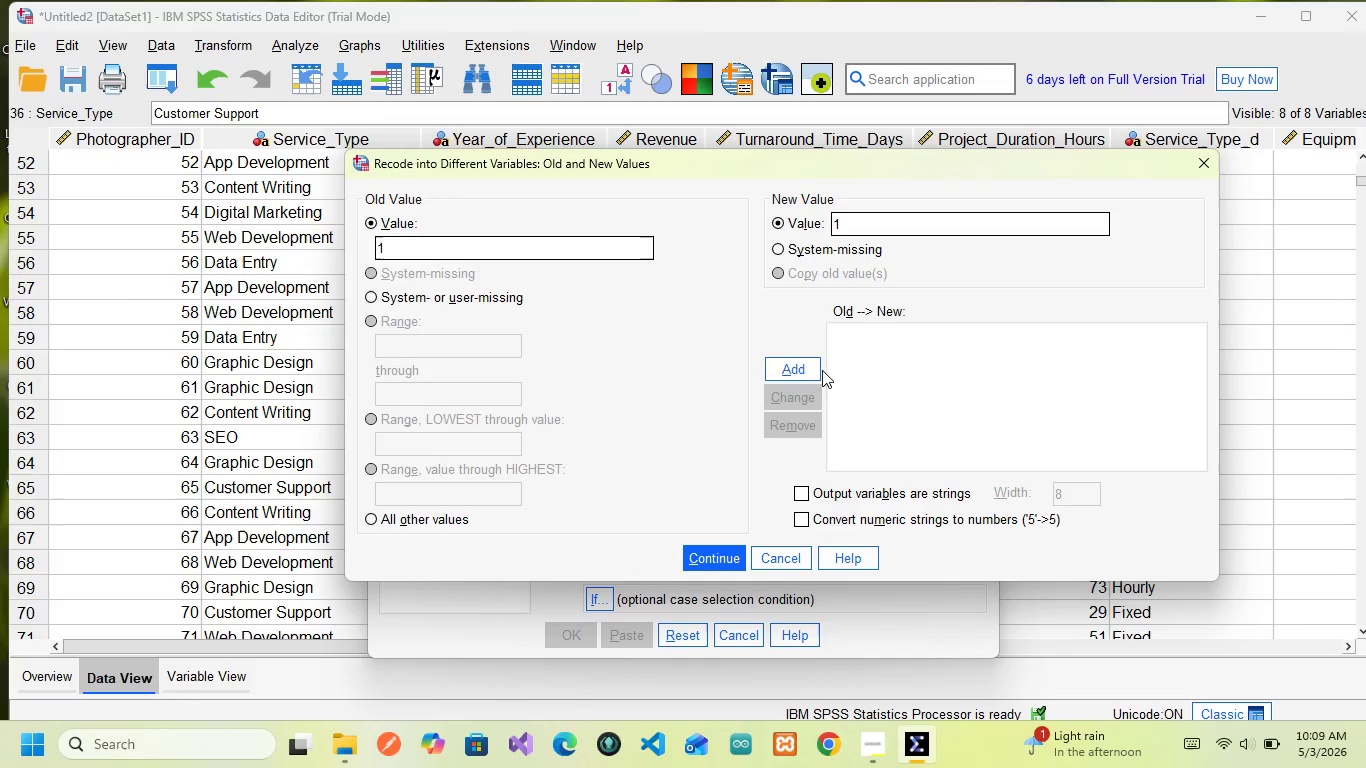 
left_click([803, 362])
 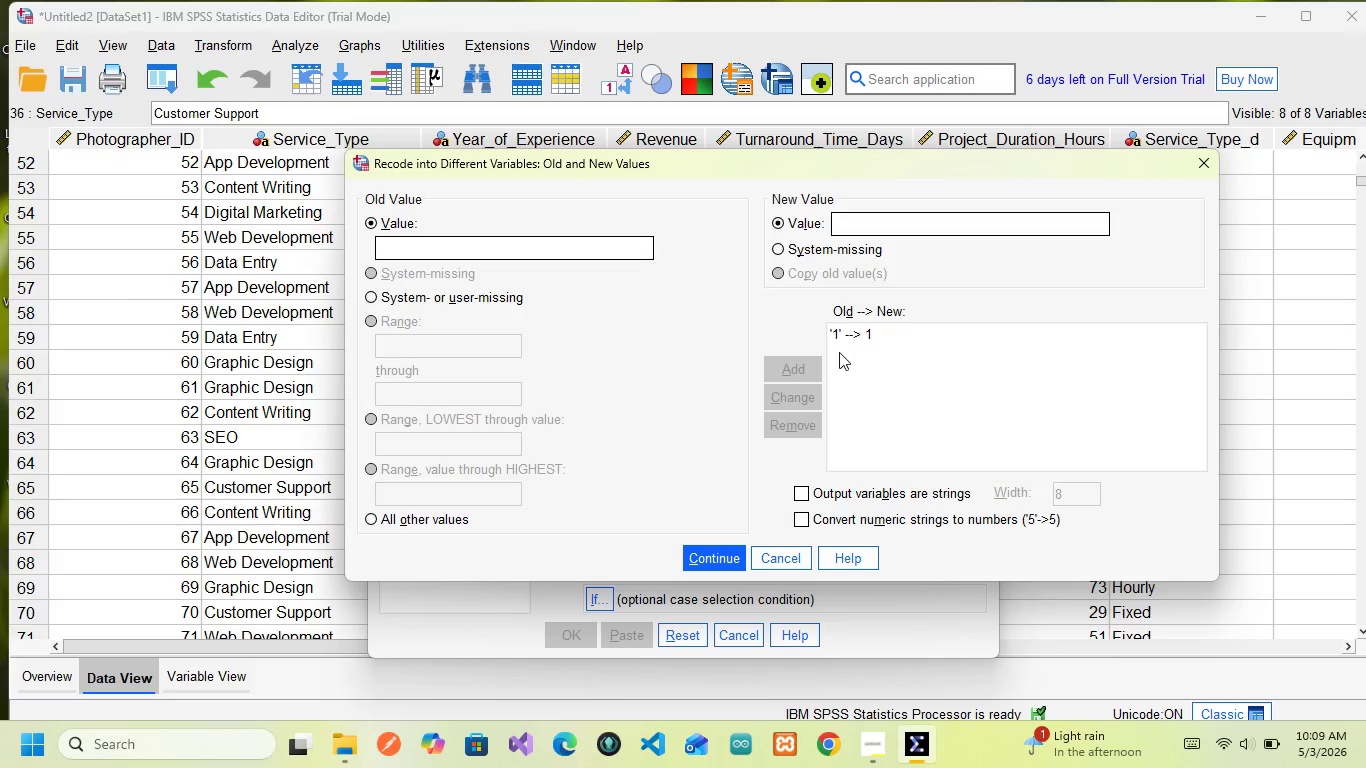 
left_click([849, 336])
 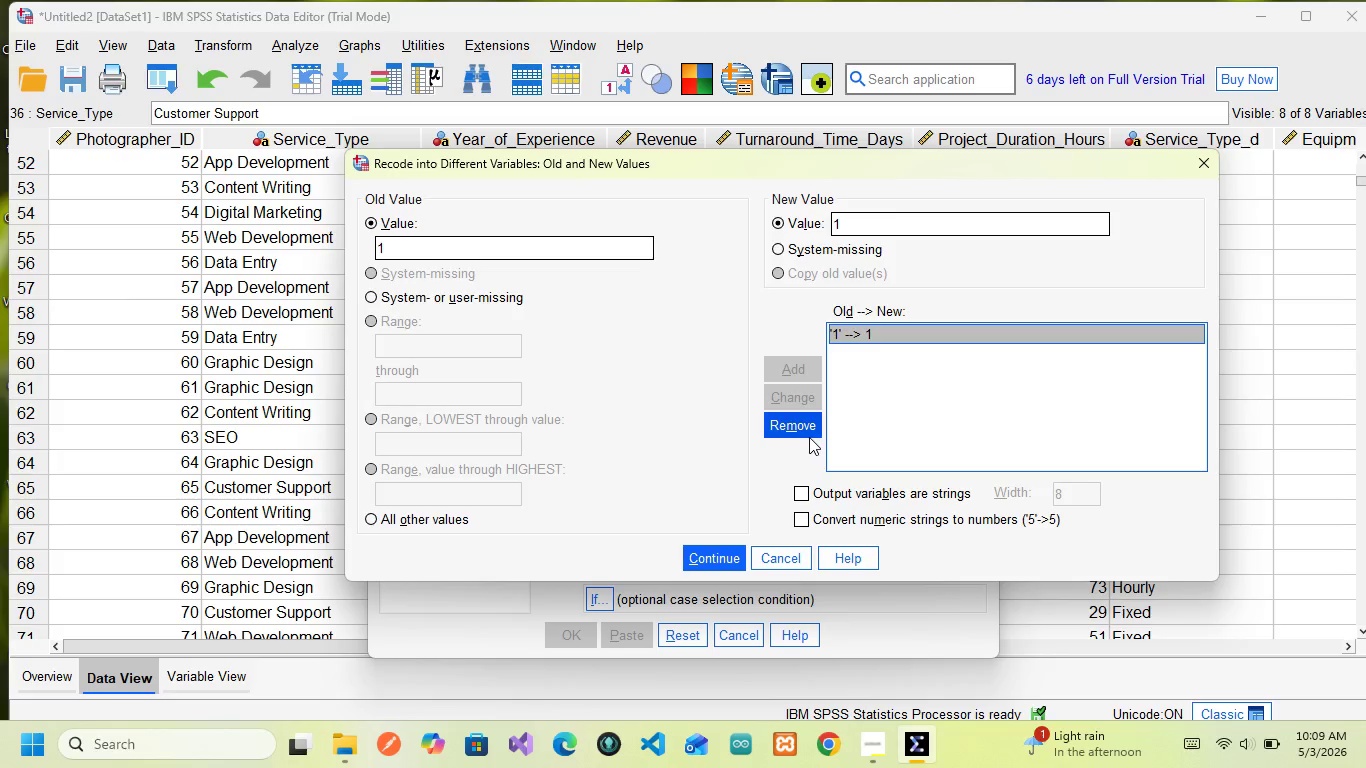 
left_click([809, 437])
 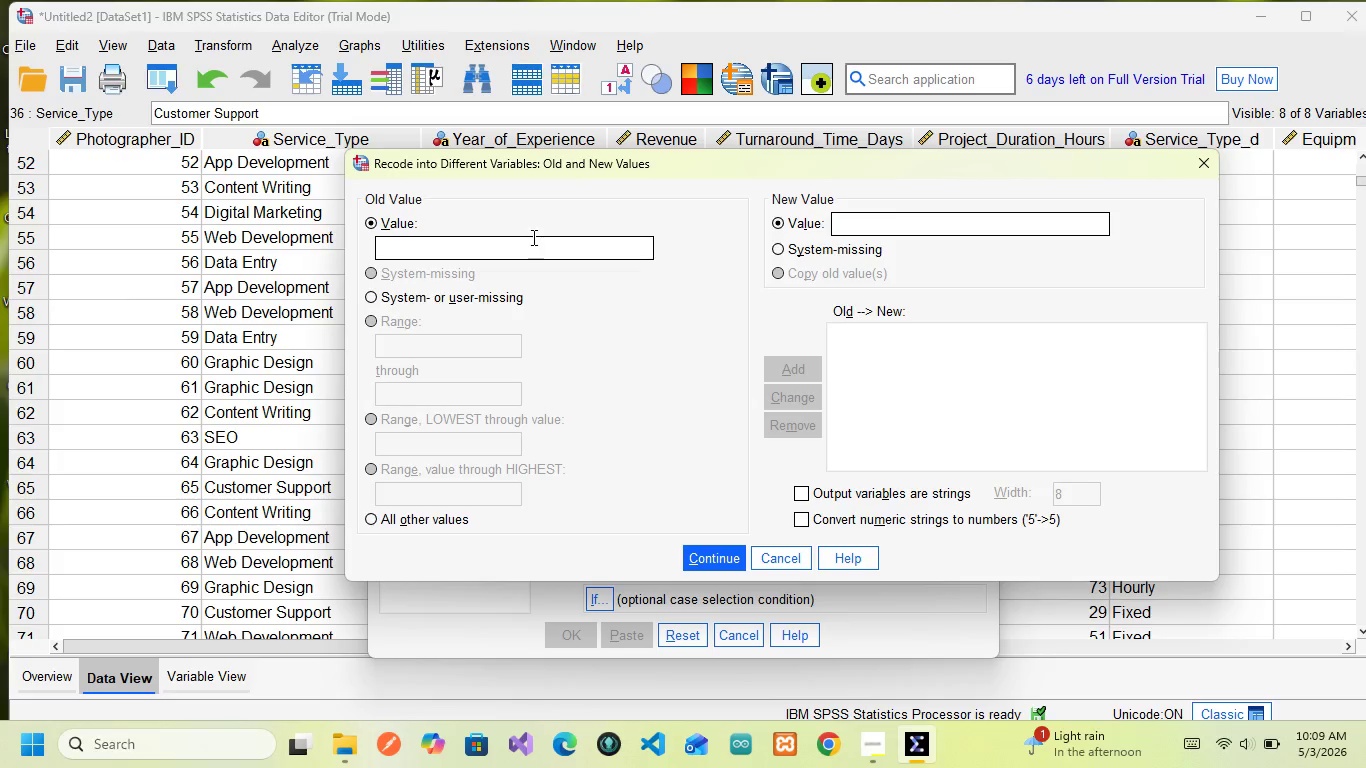 
left_click([532, 237])
 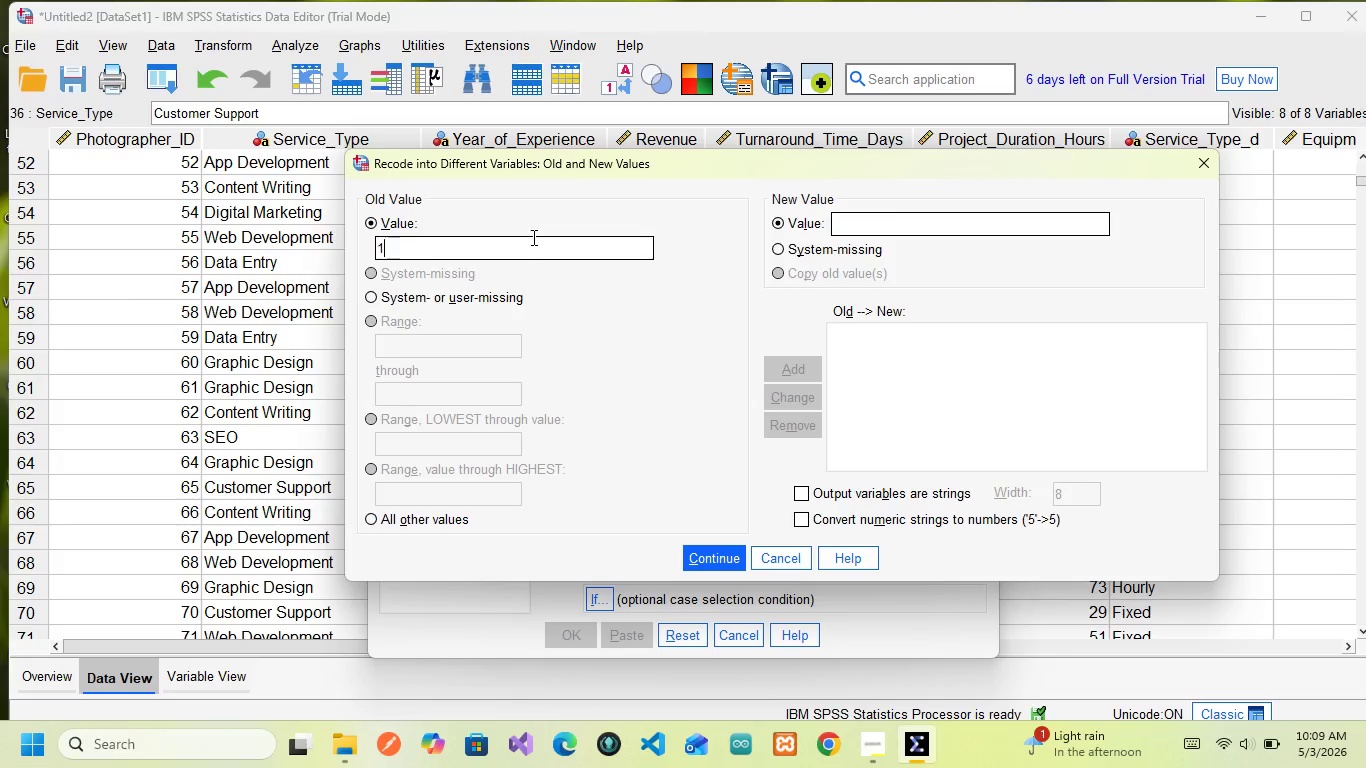 
key(1)
 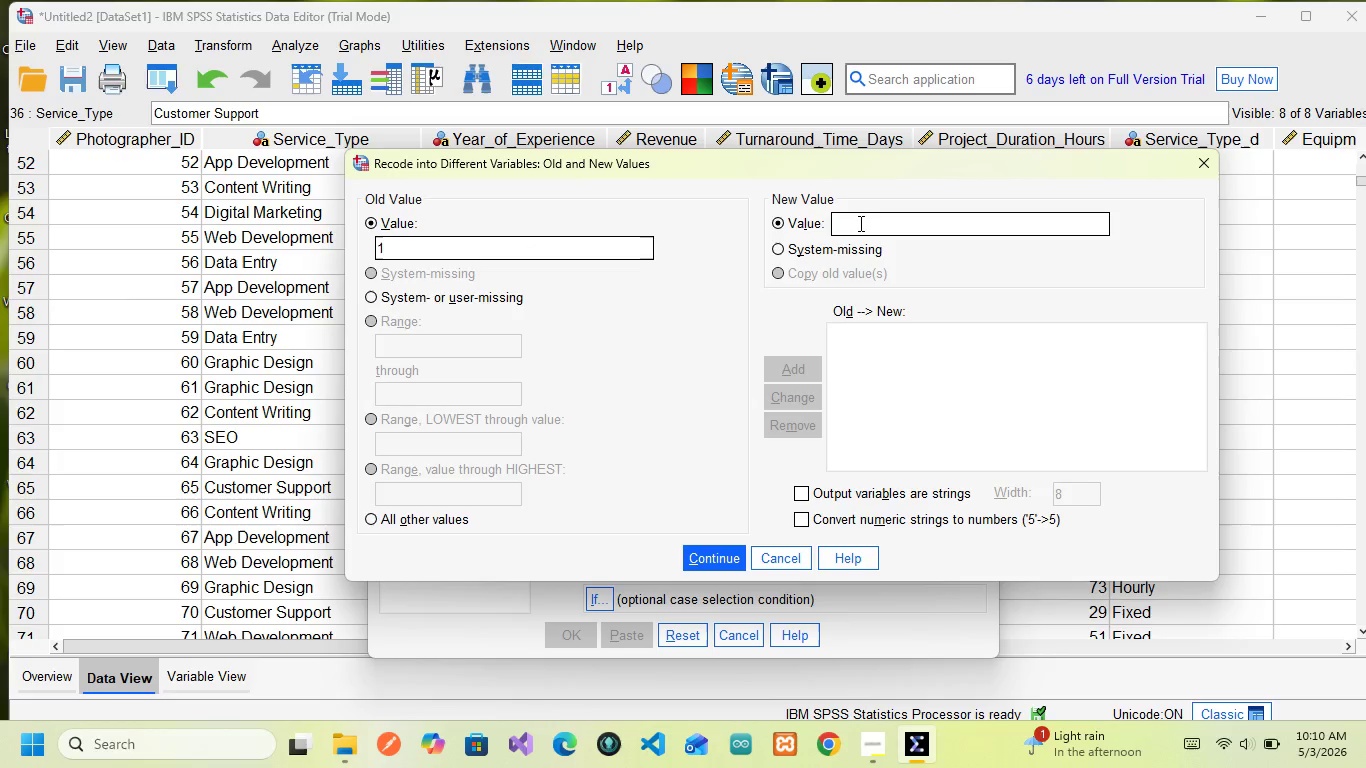 
left_click([859, 223])
 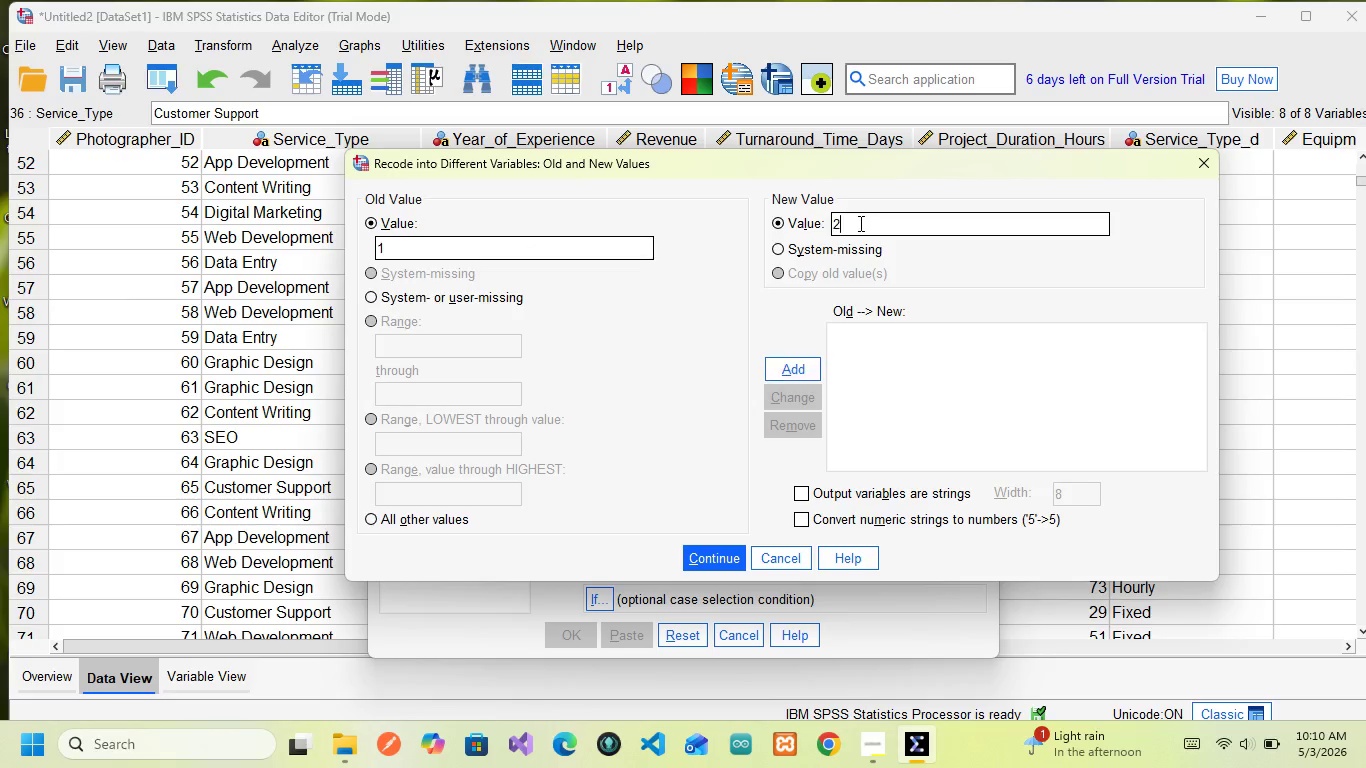 
key(2)
 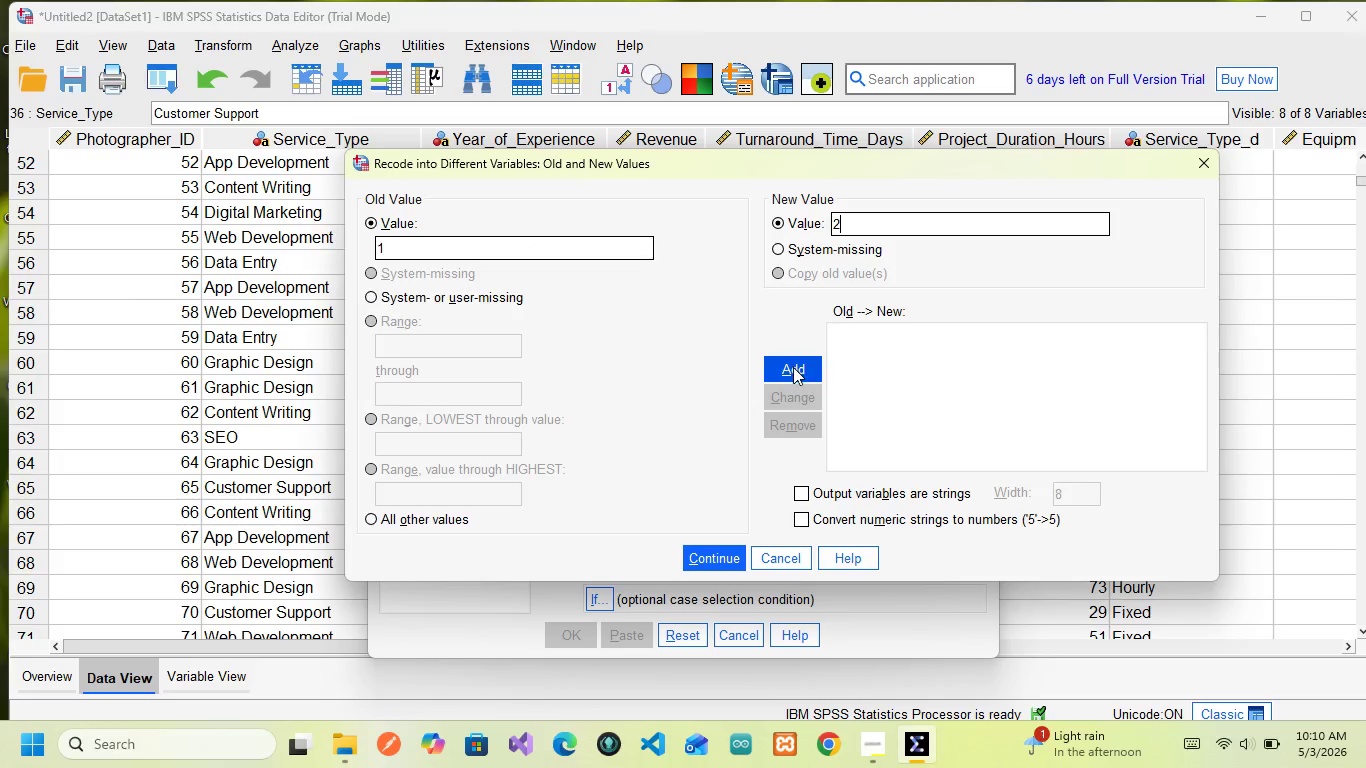 
left_click([798, 371])
 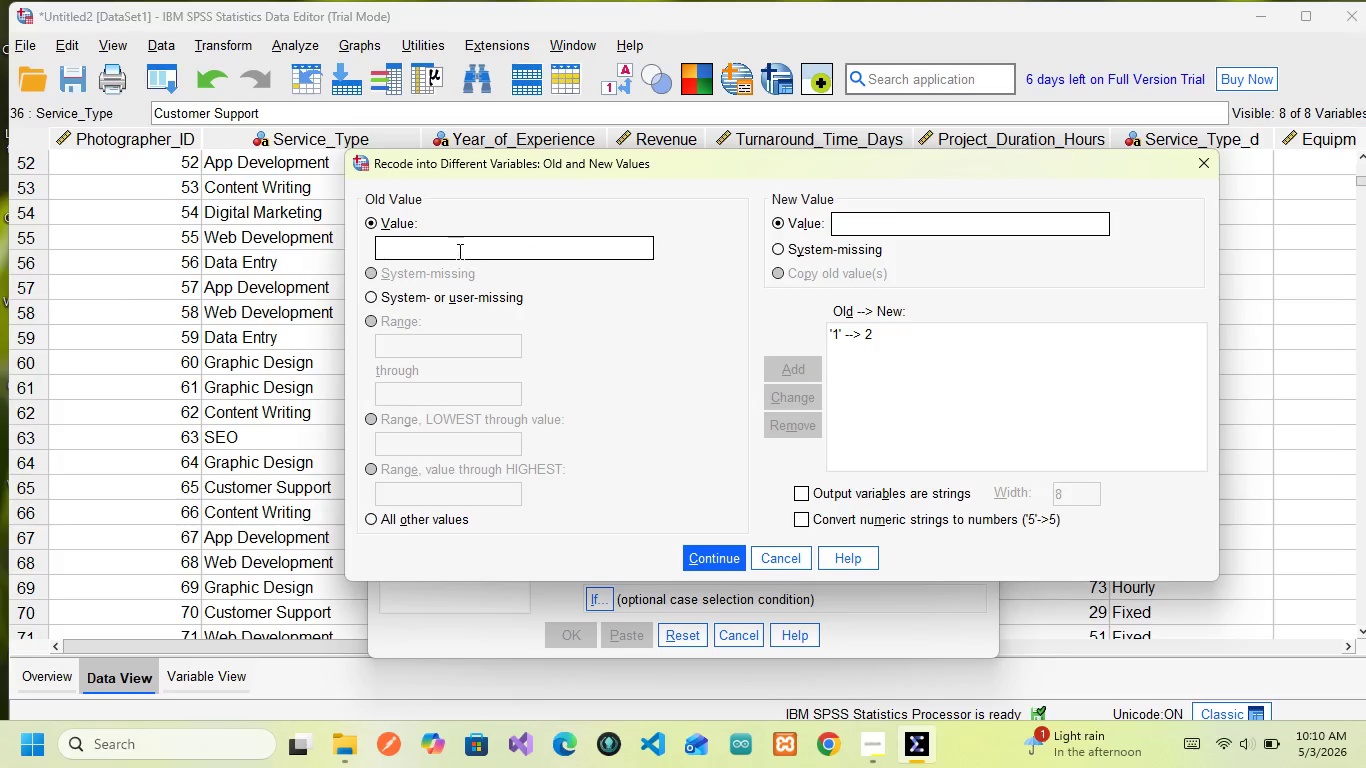 
left_click([458, 251])
 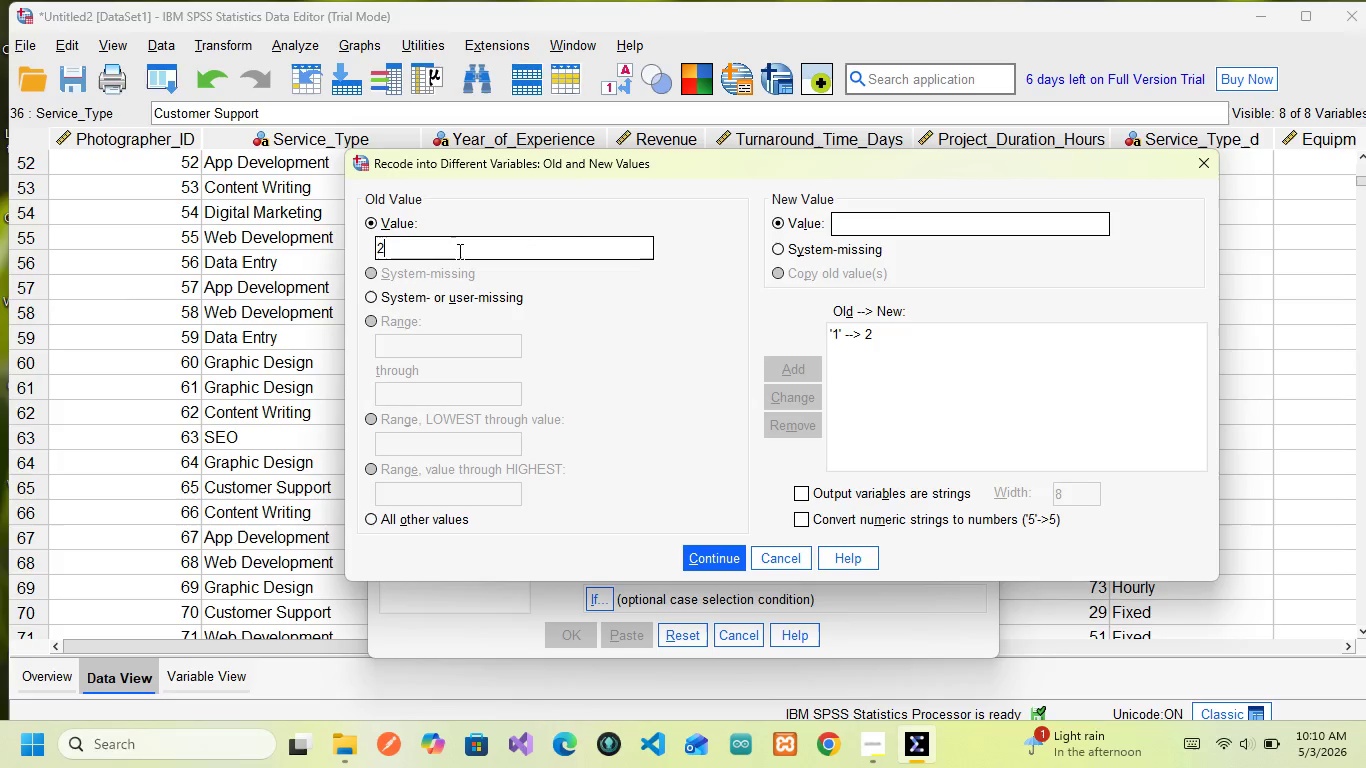 
key(2)
 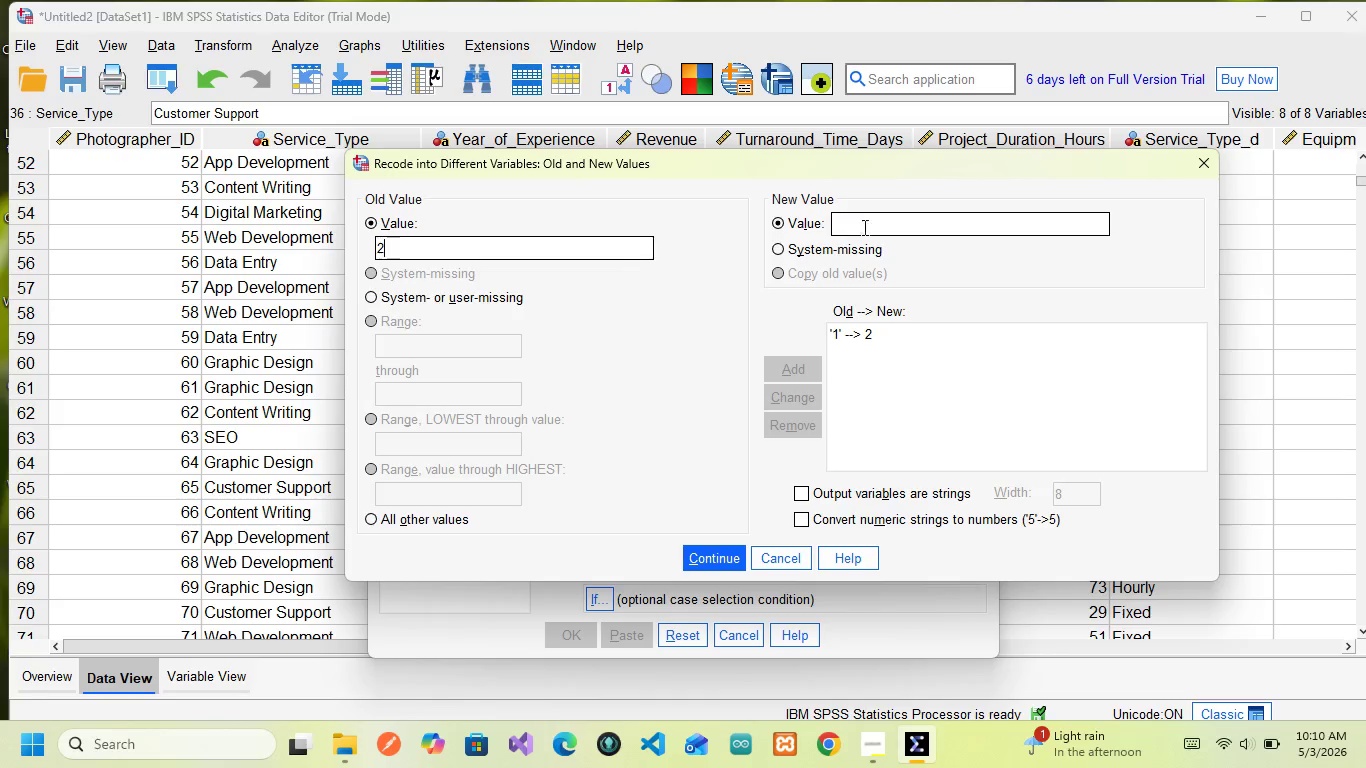 
left_click([863, 229])
 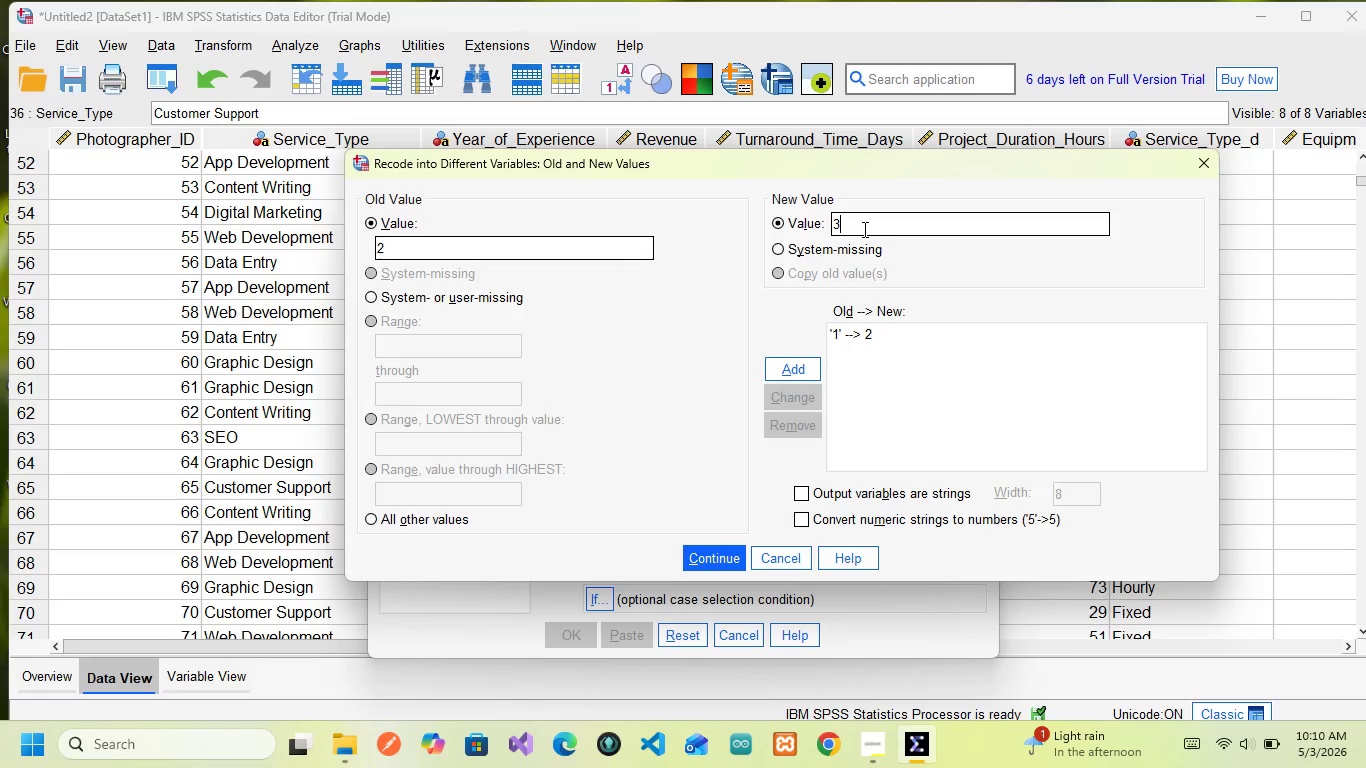 
key(3)
 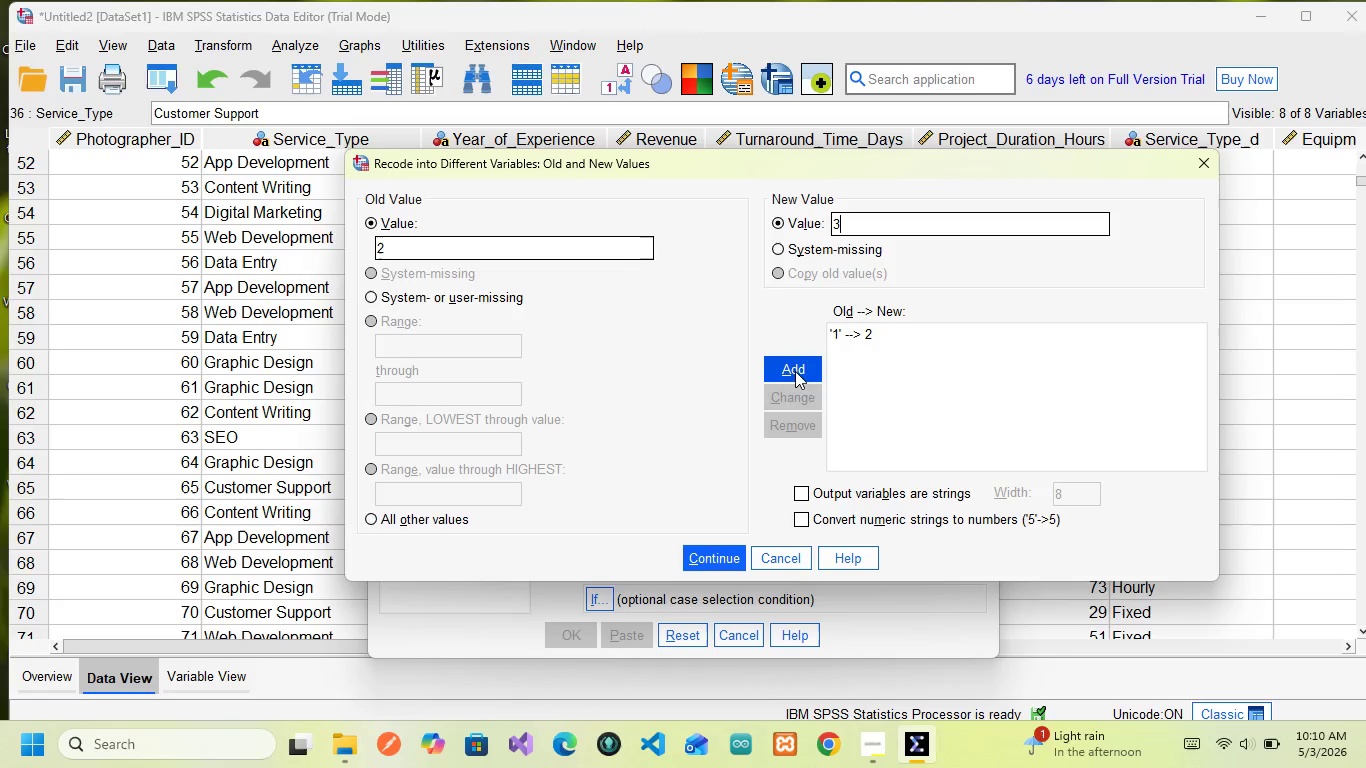 
left_click([795, 372])
 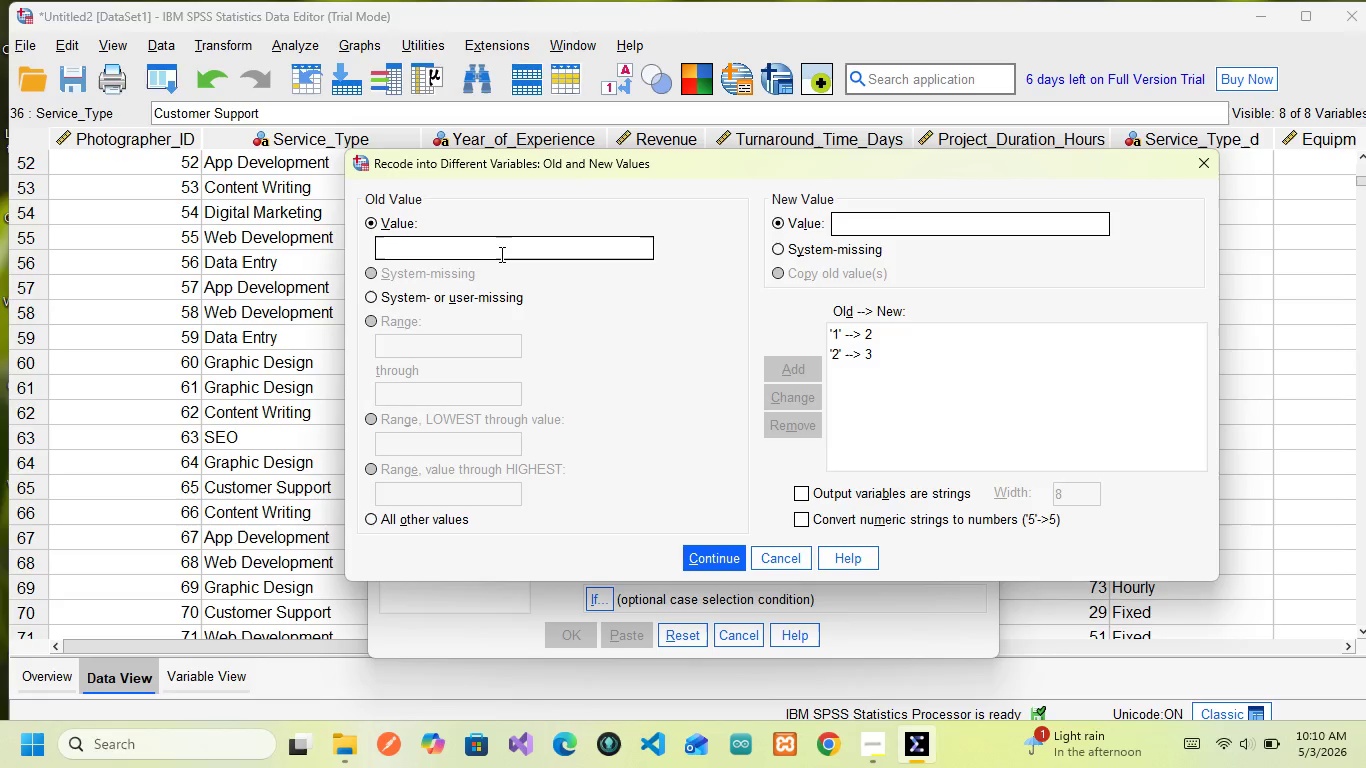 
left_click([501, 254])
 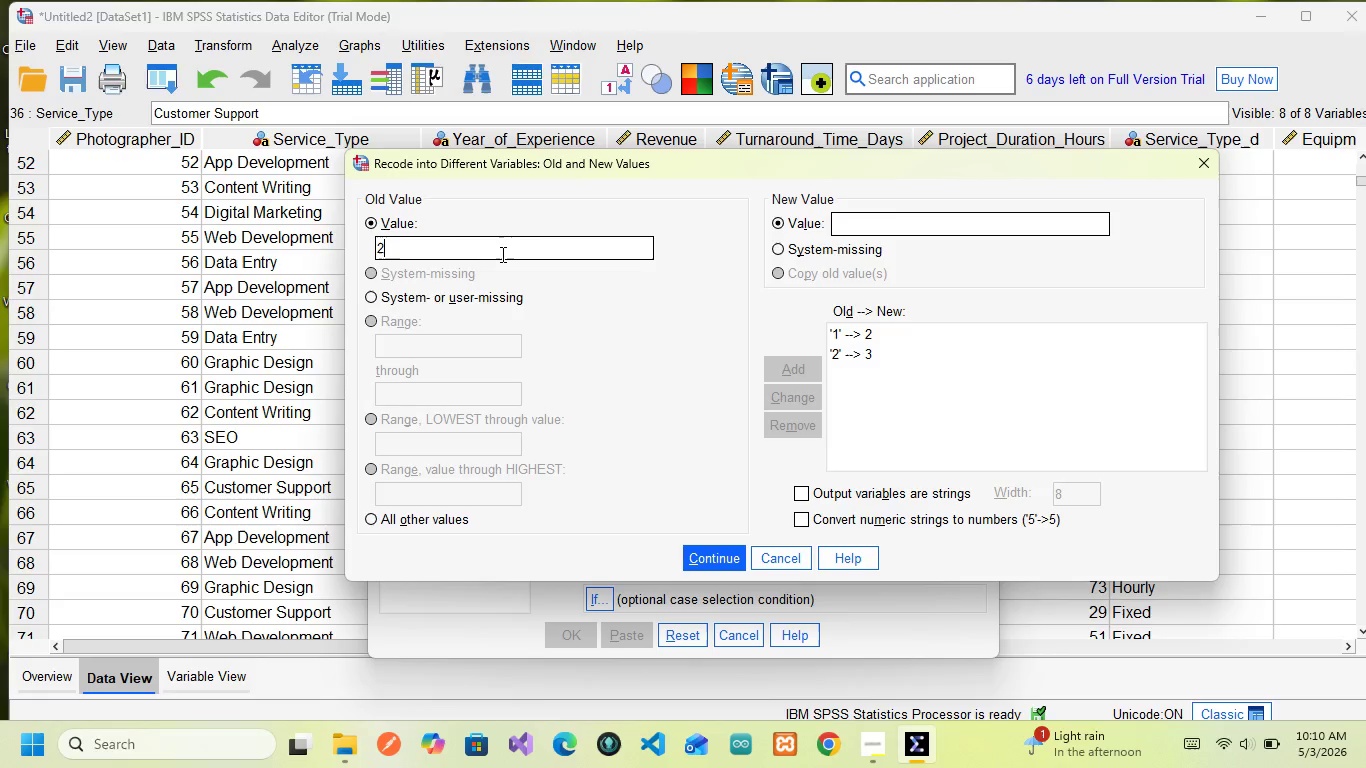 
key(2)
 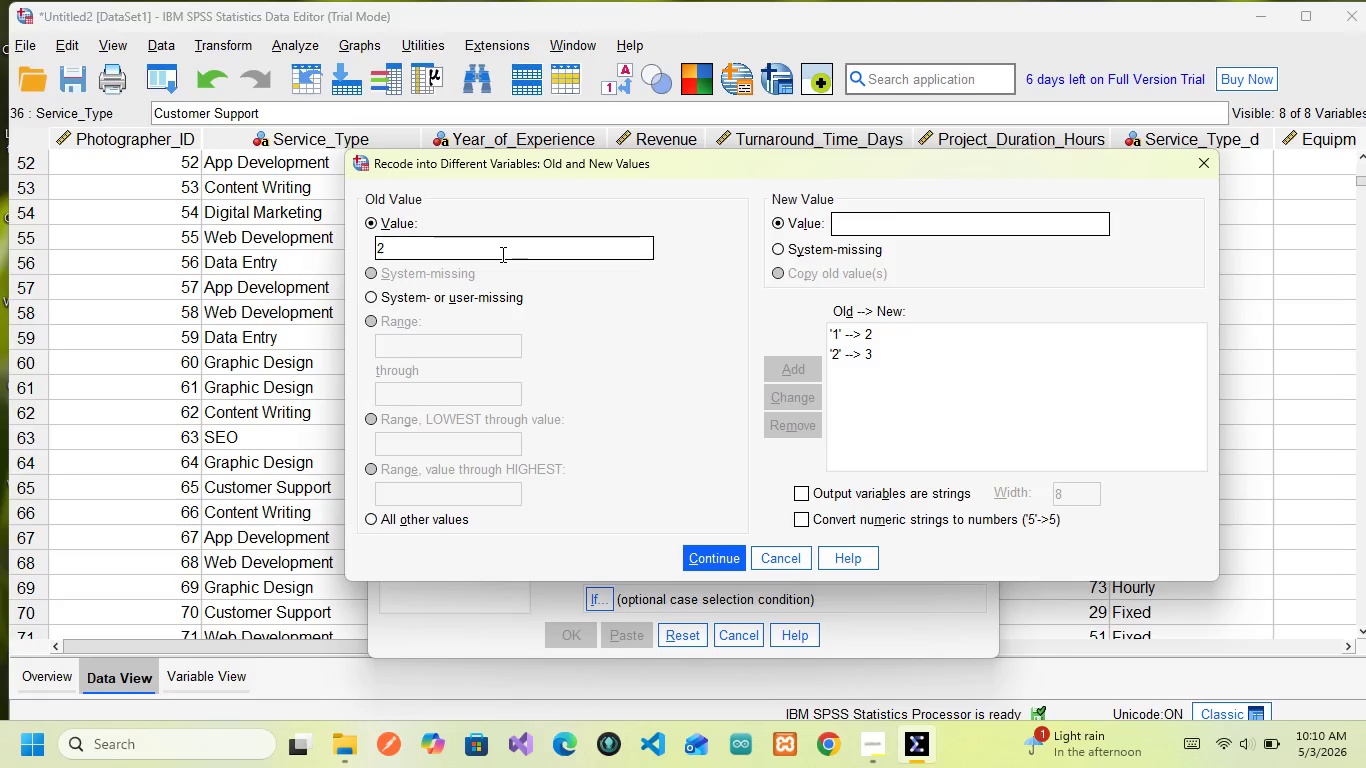 
key(Backspace)
 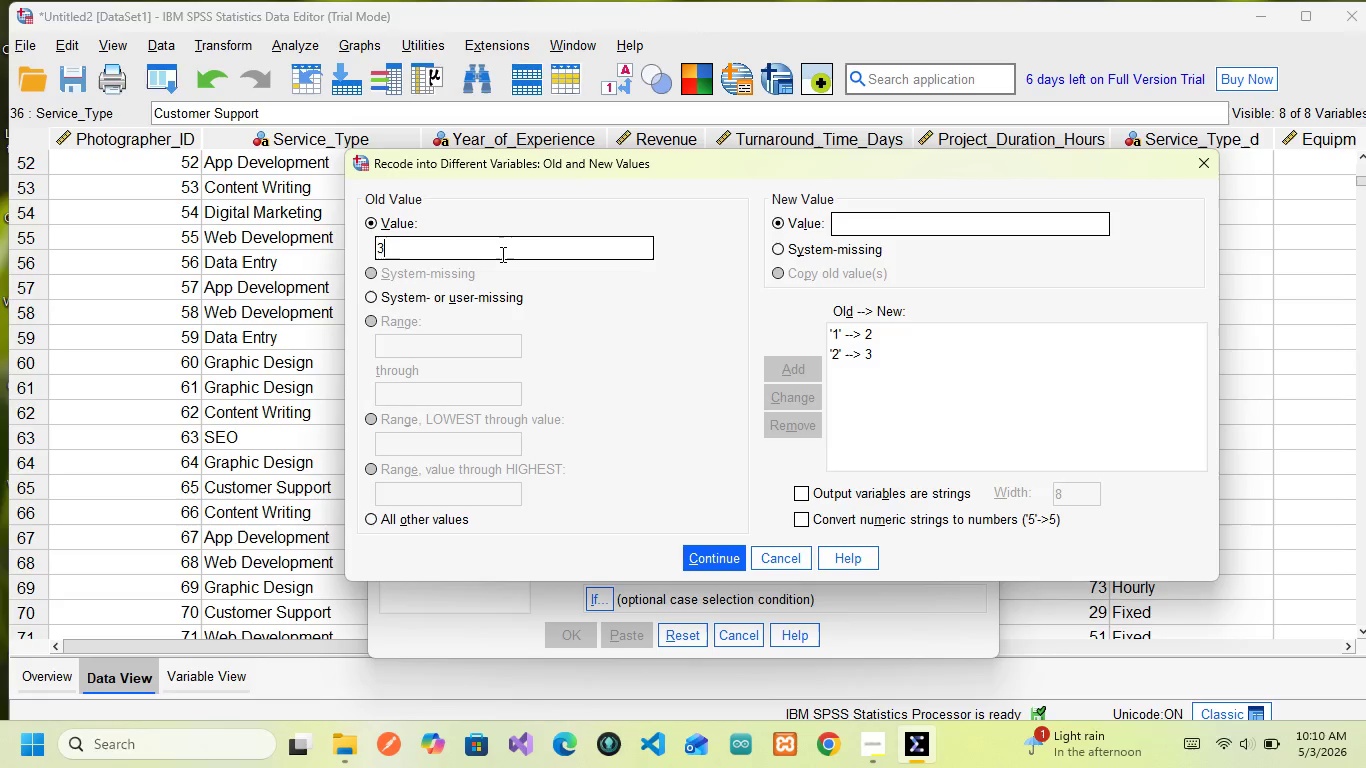 
key(3)
 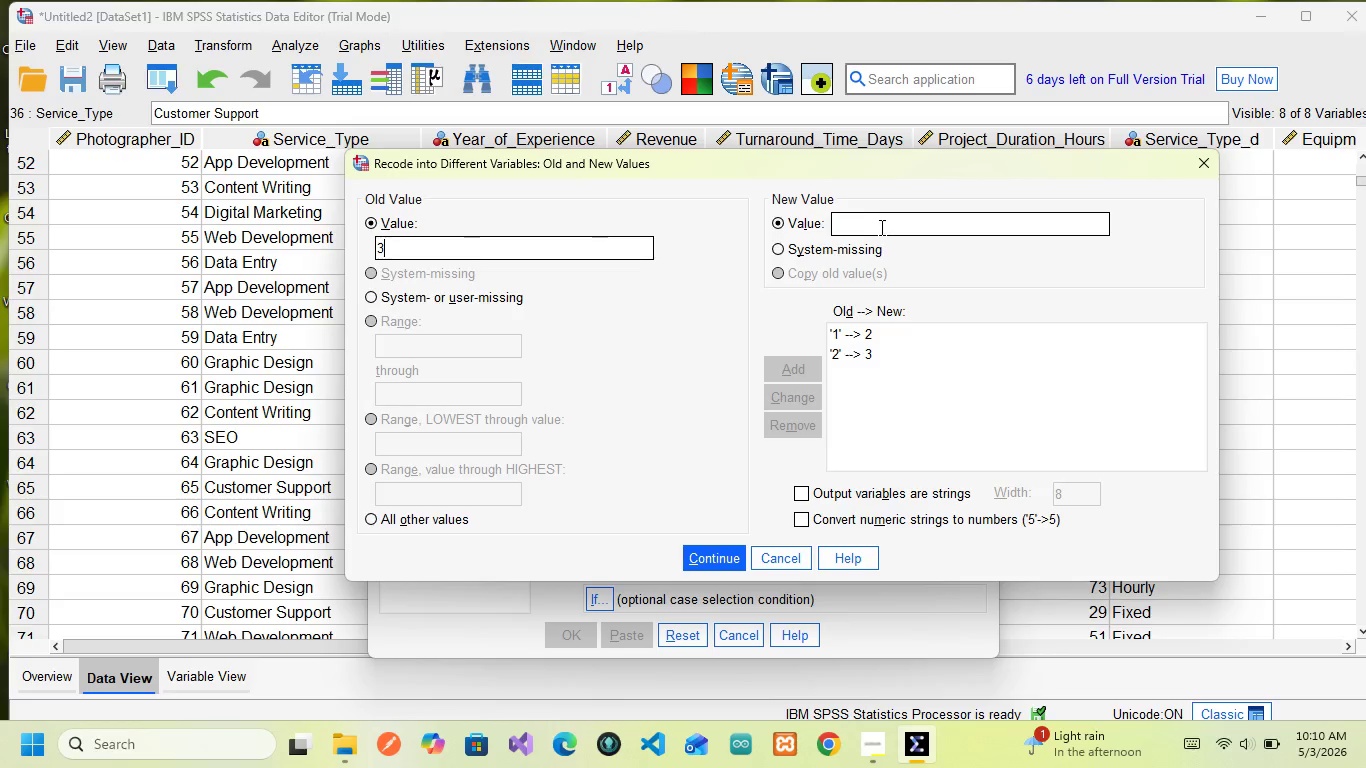 
left_click([880, 227])
 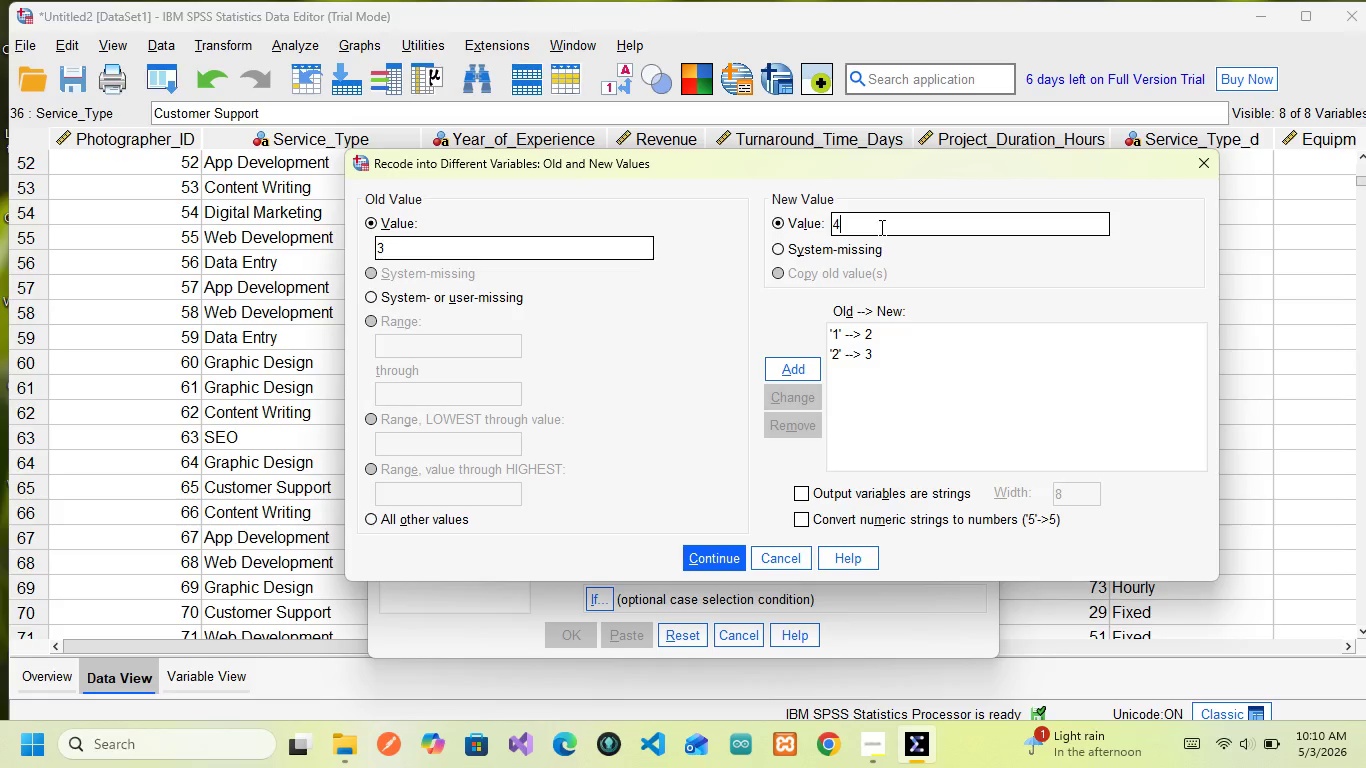 
key(4)
 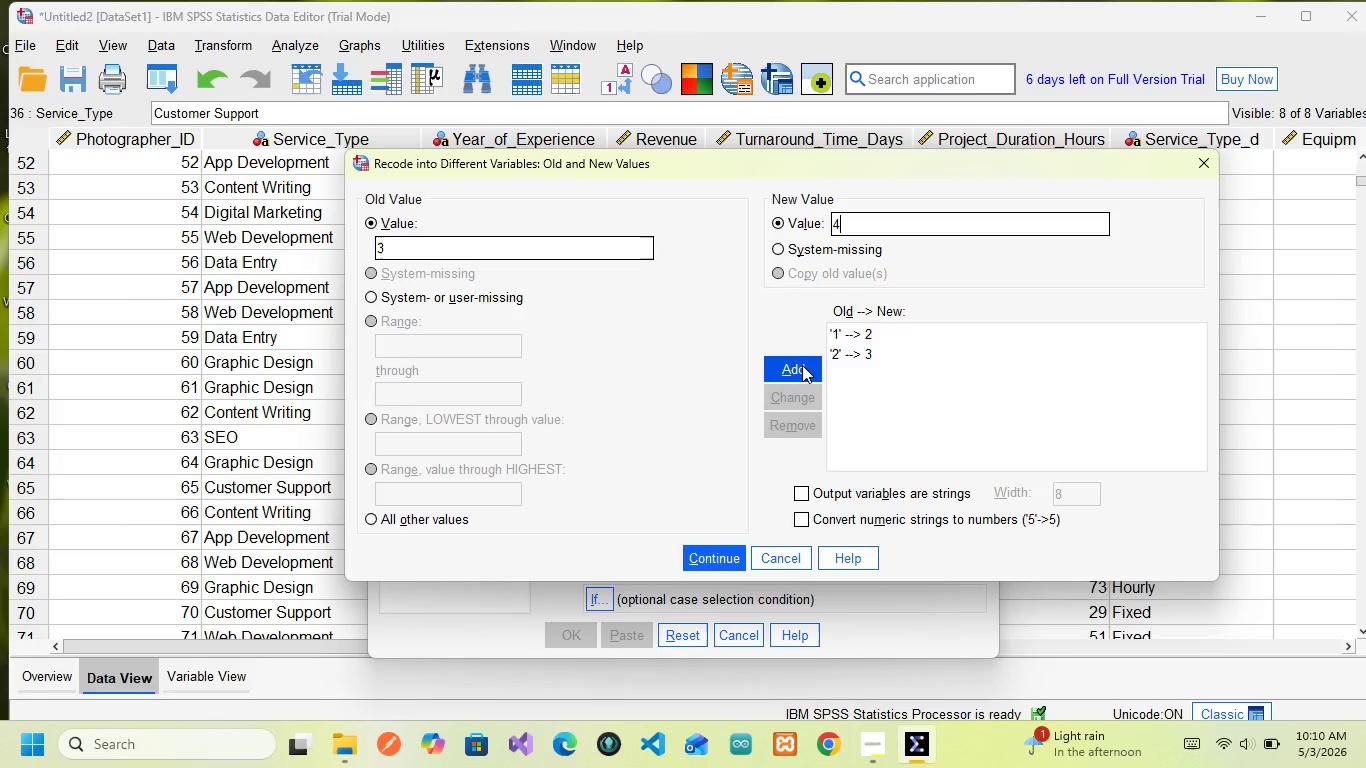 
left_click([802, 365])
 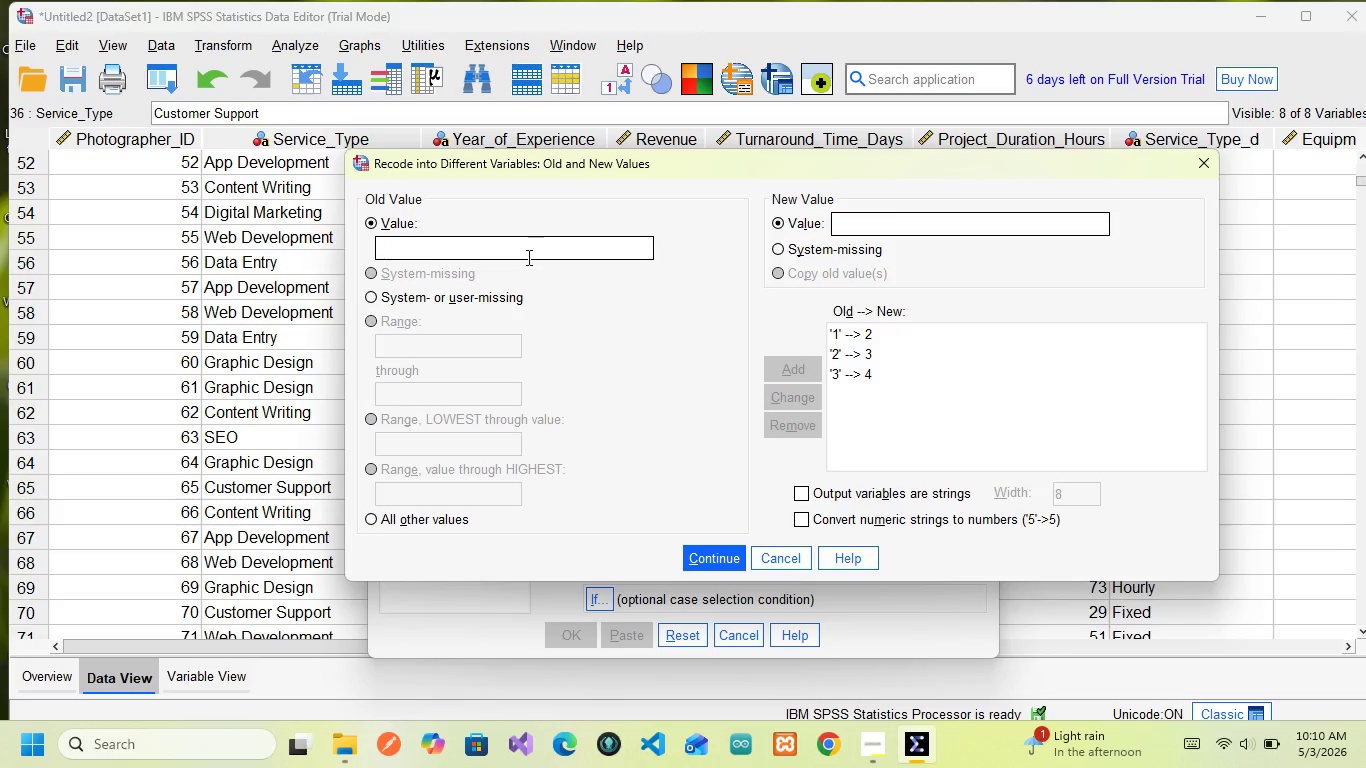 
left_click([525, 254])
 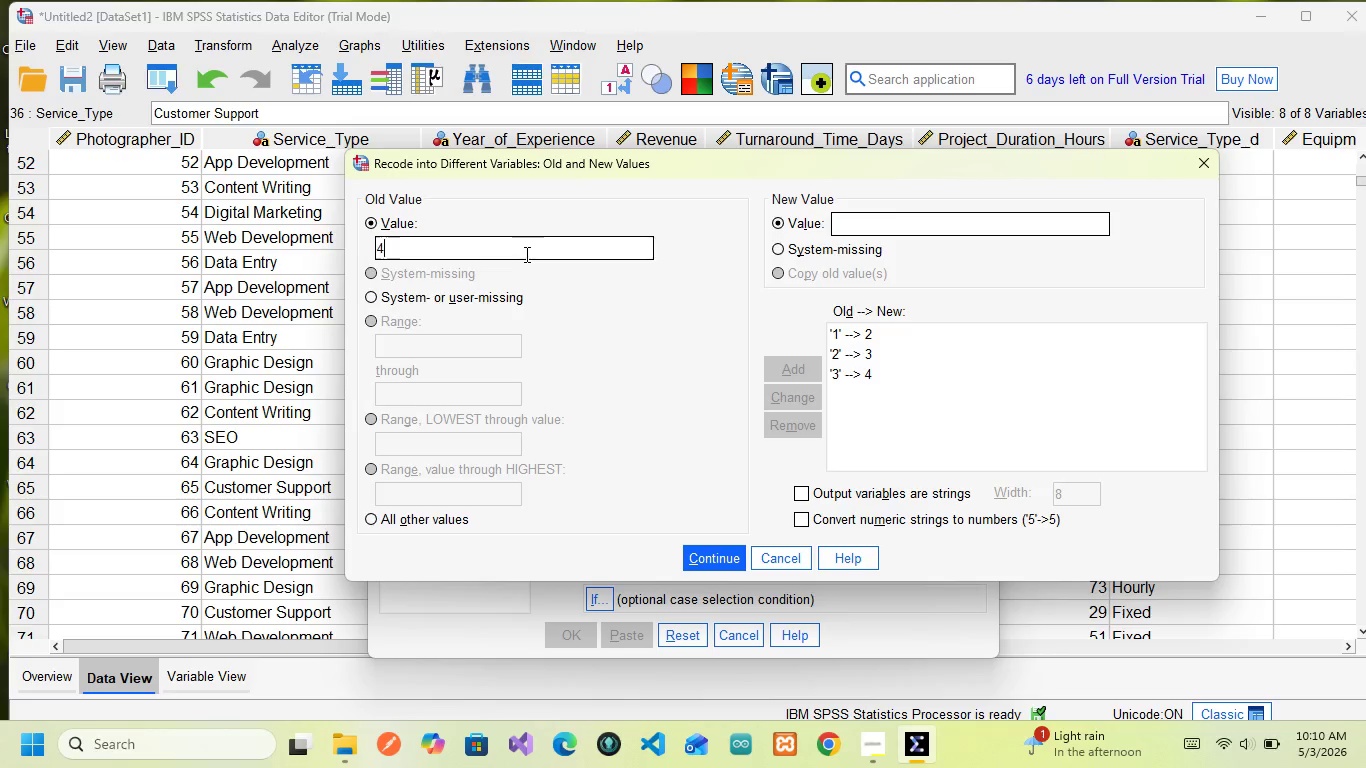 
key(4)
 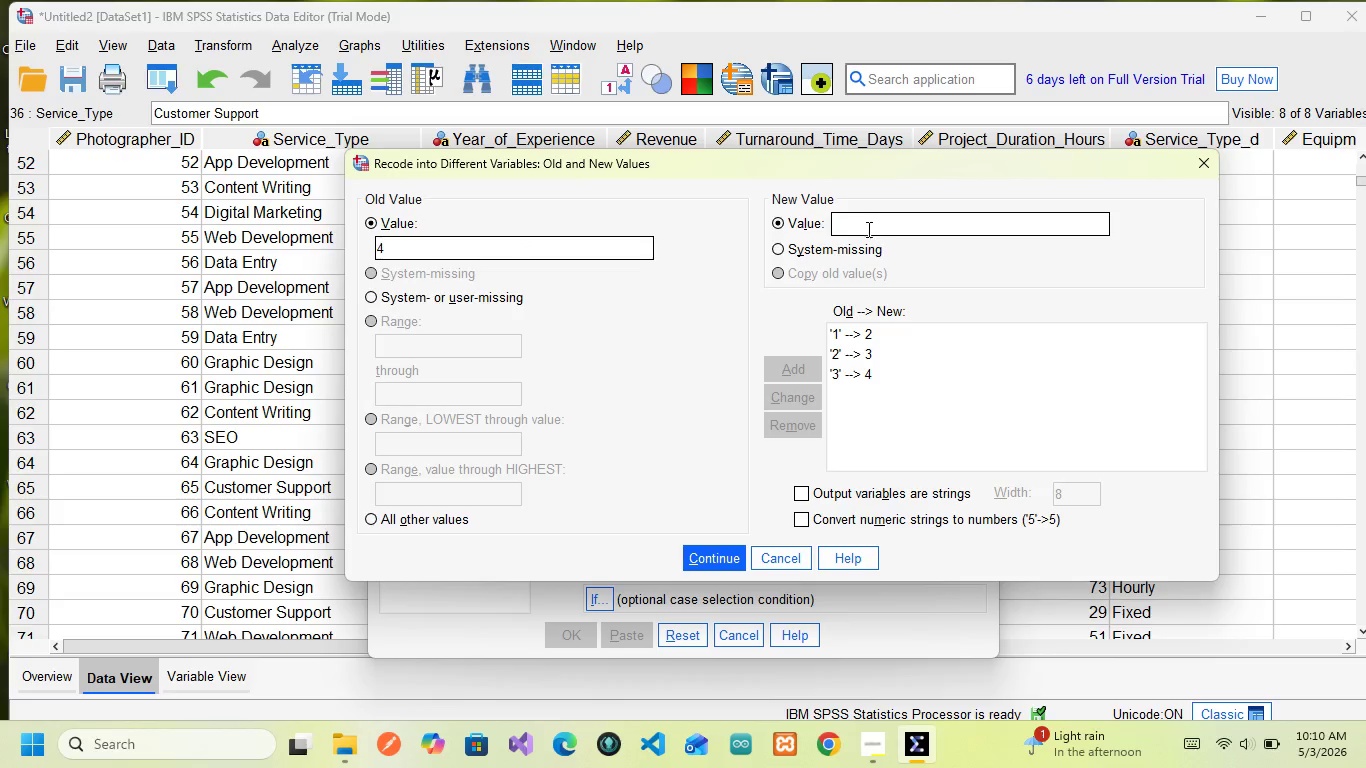 
left_click([869, 231])
 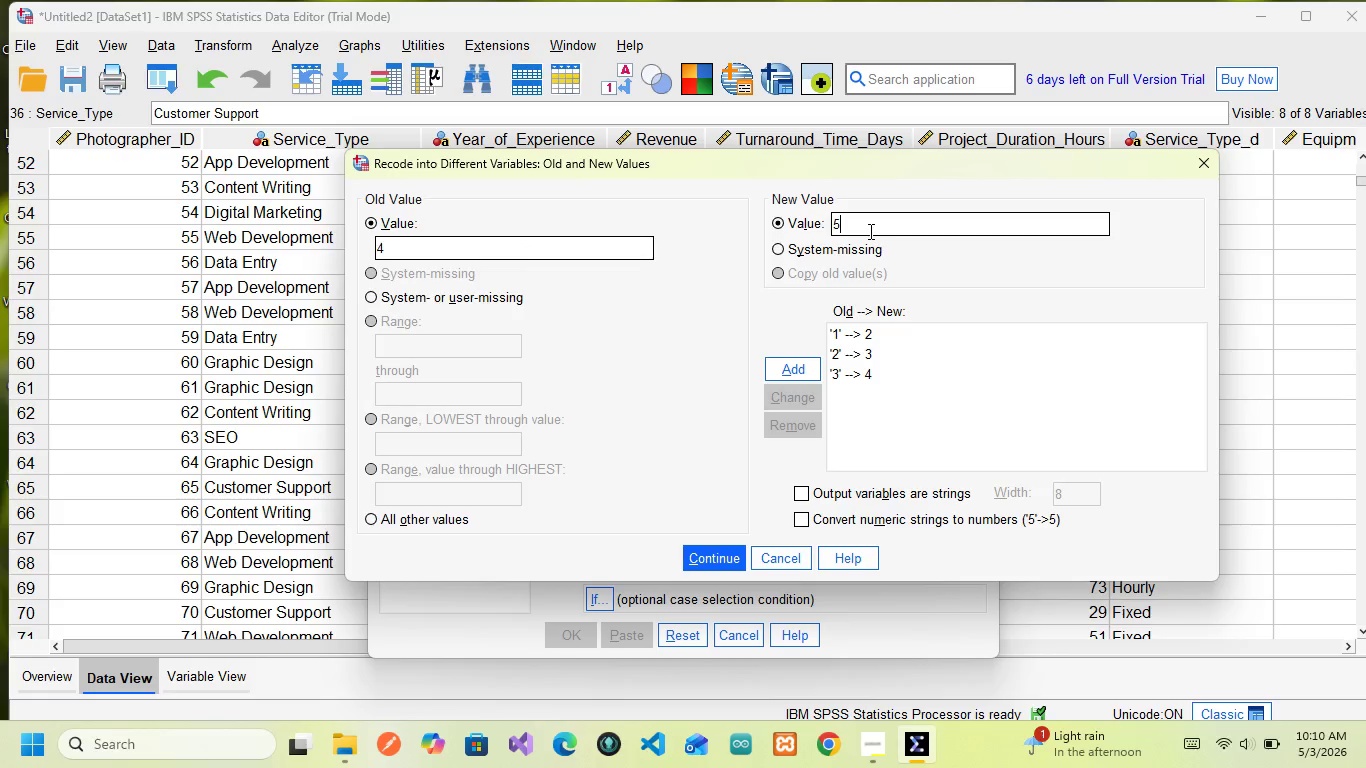 
key(5)
 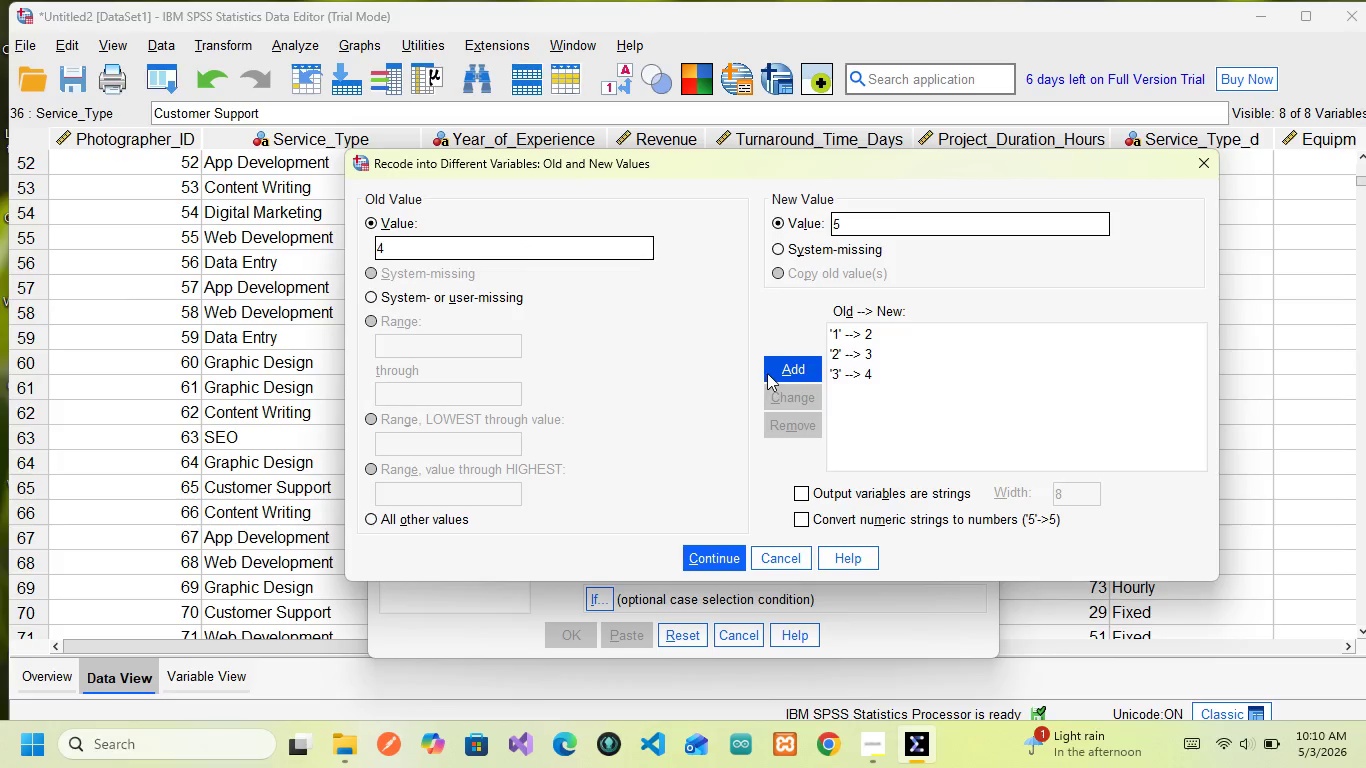 
left_click([768, 373])
 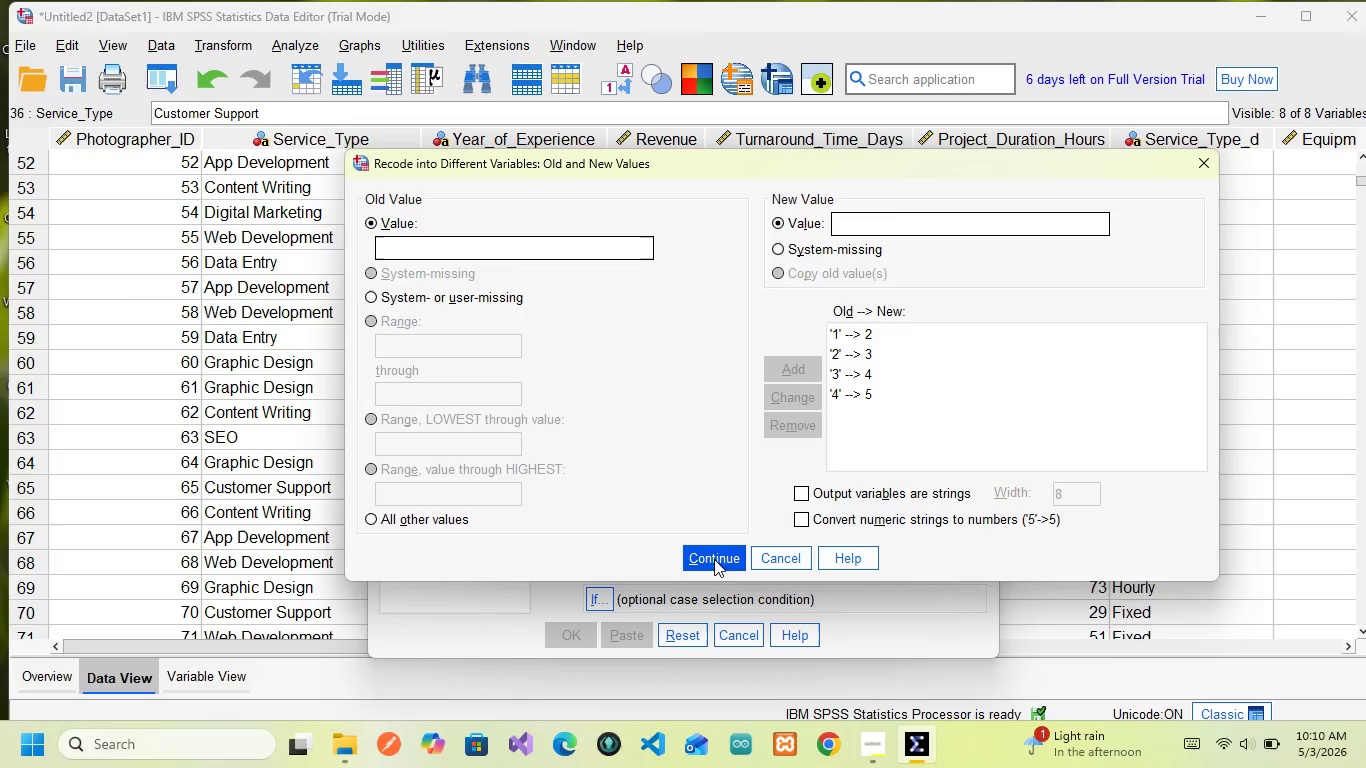 
left_click([723, 555])
 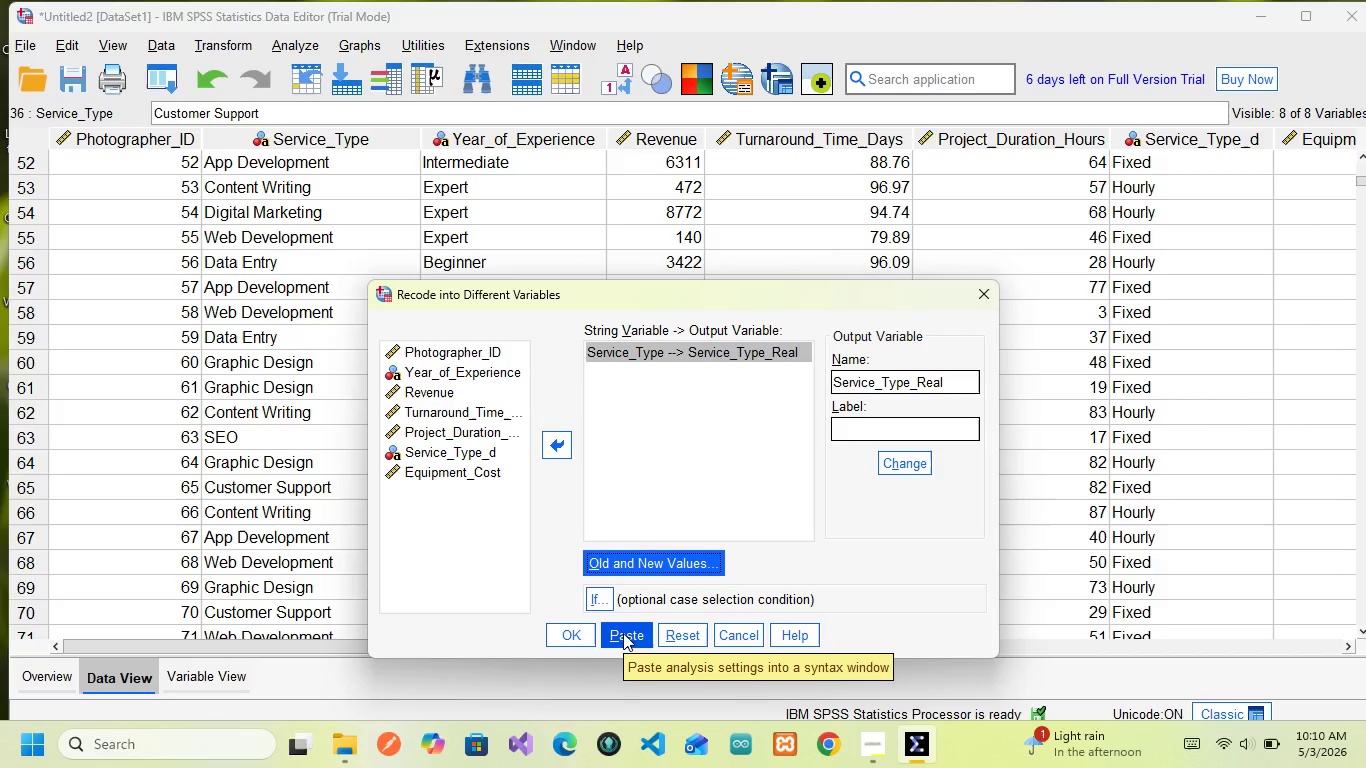 
wait(5.5)
 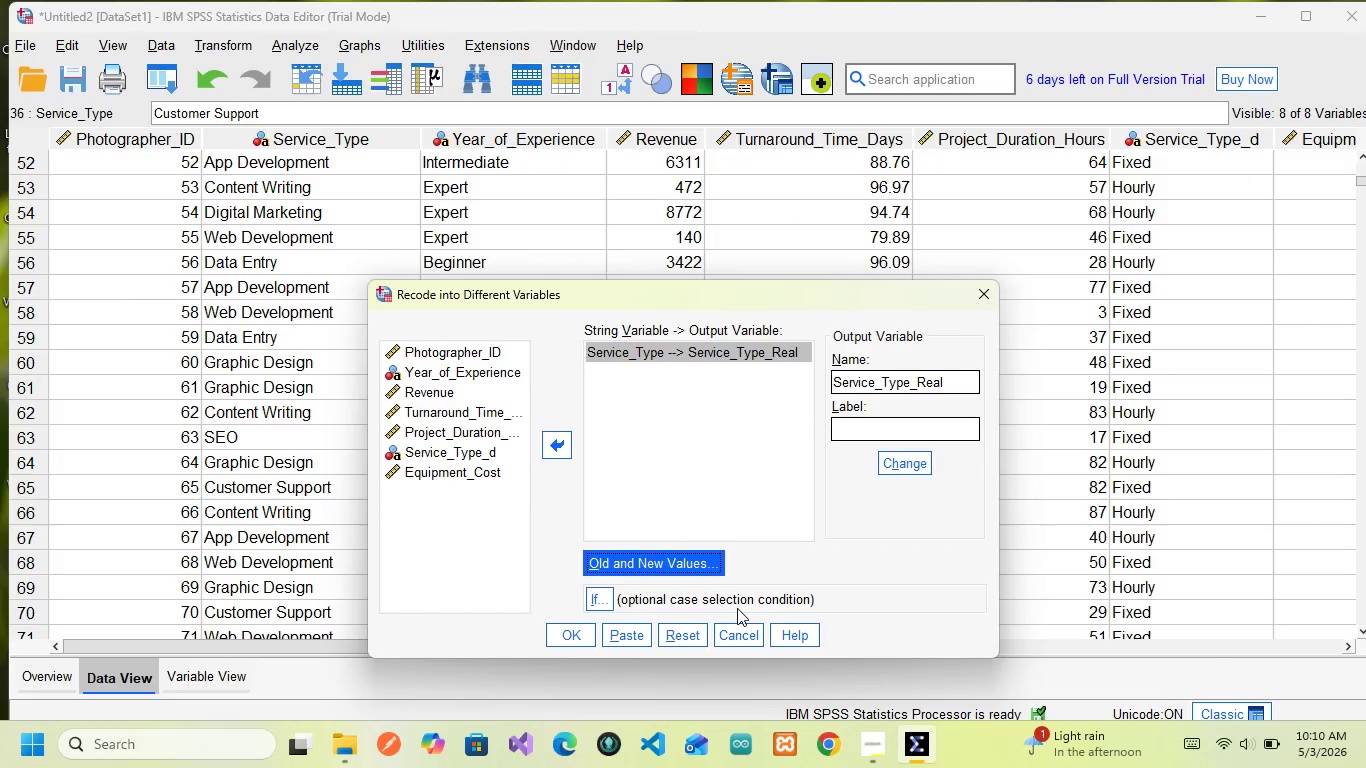 
left_click([567, 638])
 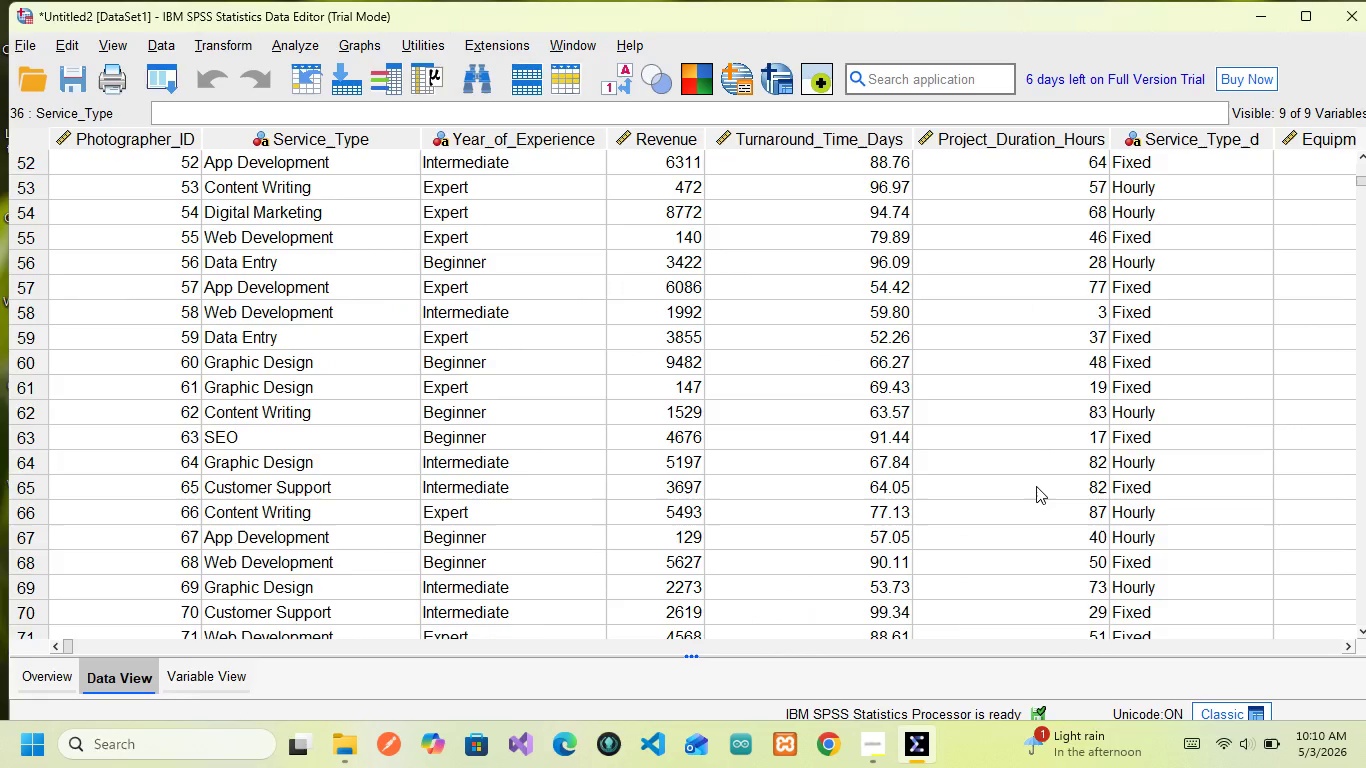 
scroll: coordinate [1036, 486], scroll_direction: down, amount: 2.0
 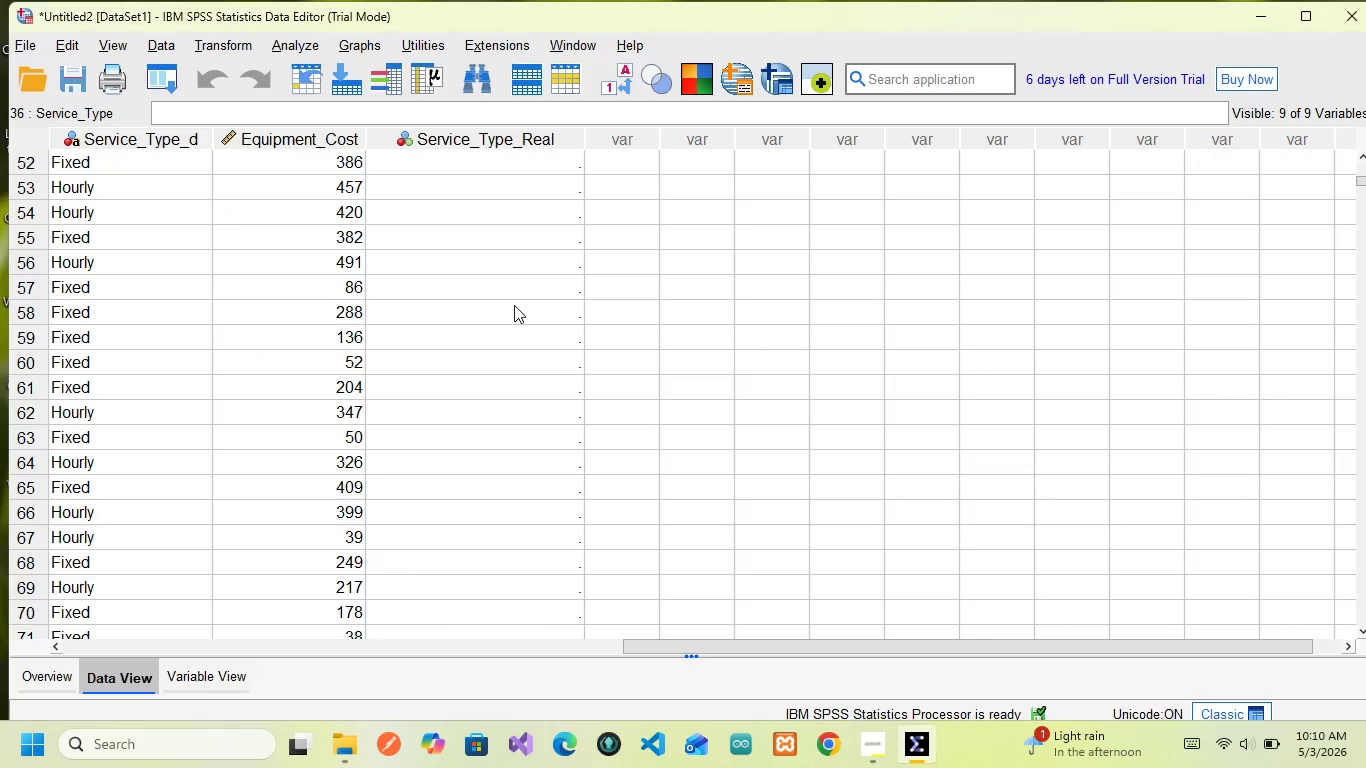 
left_click([514, 305])
 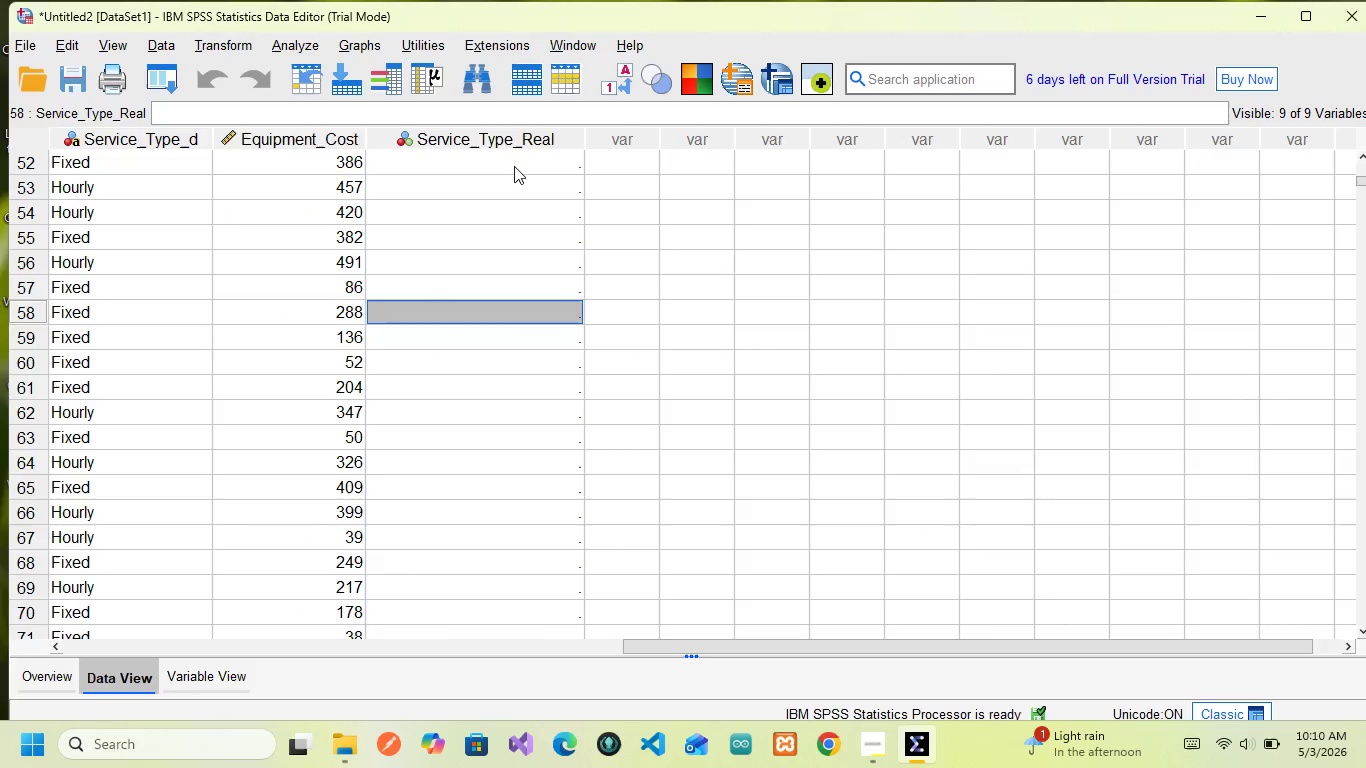 
left_click([512, 173])
 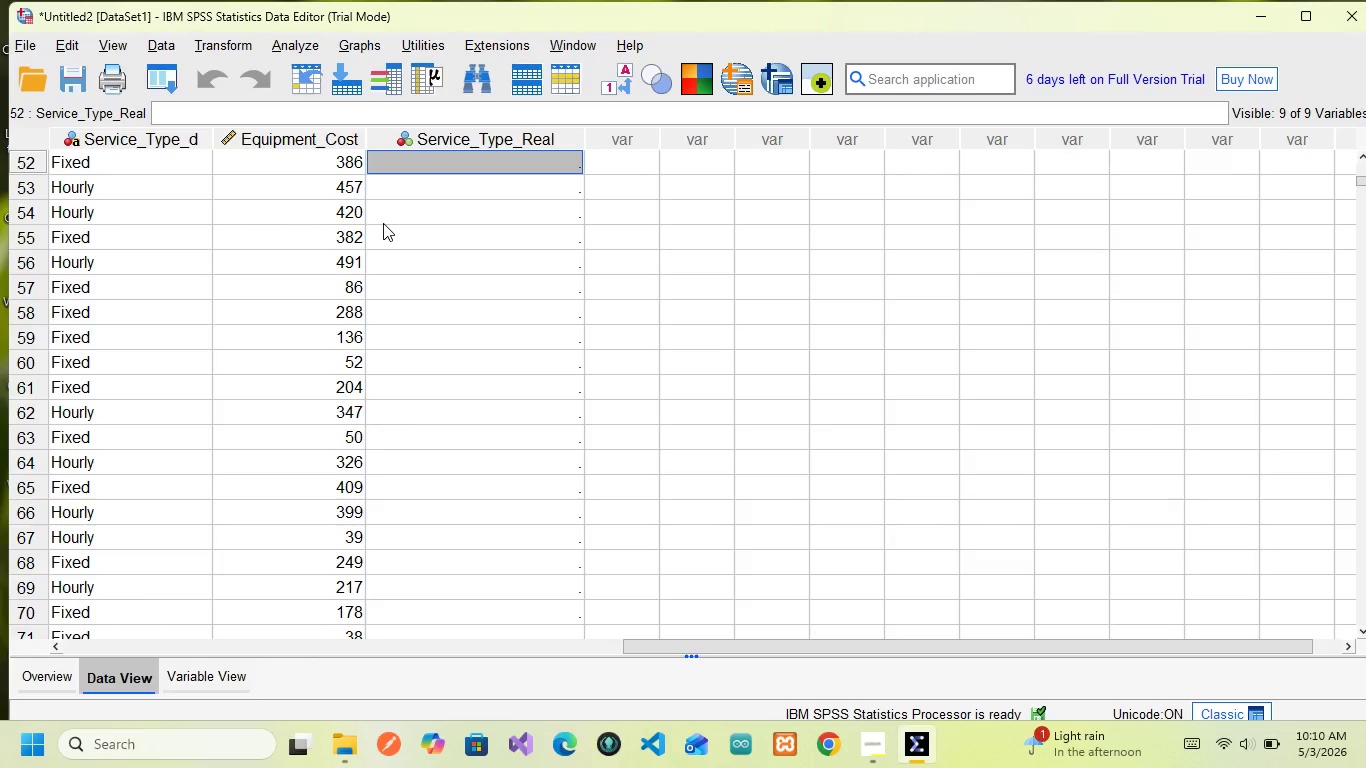 
wait(14.83)
 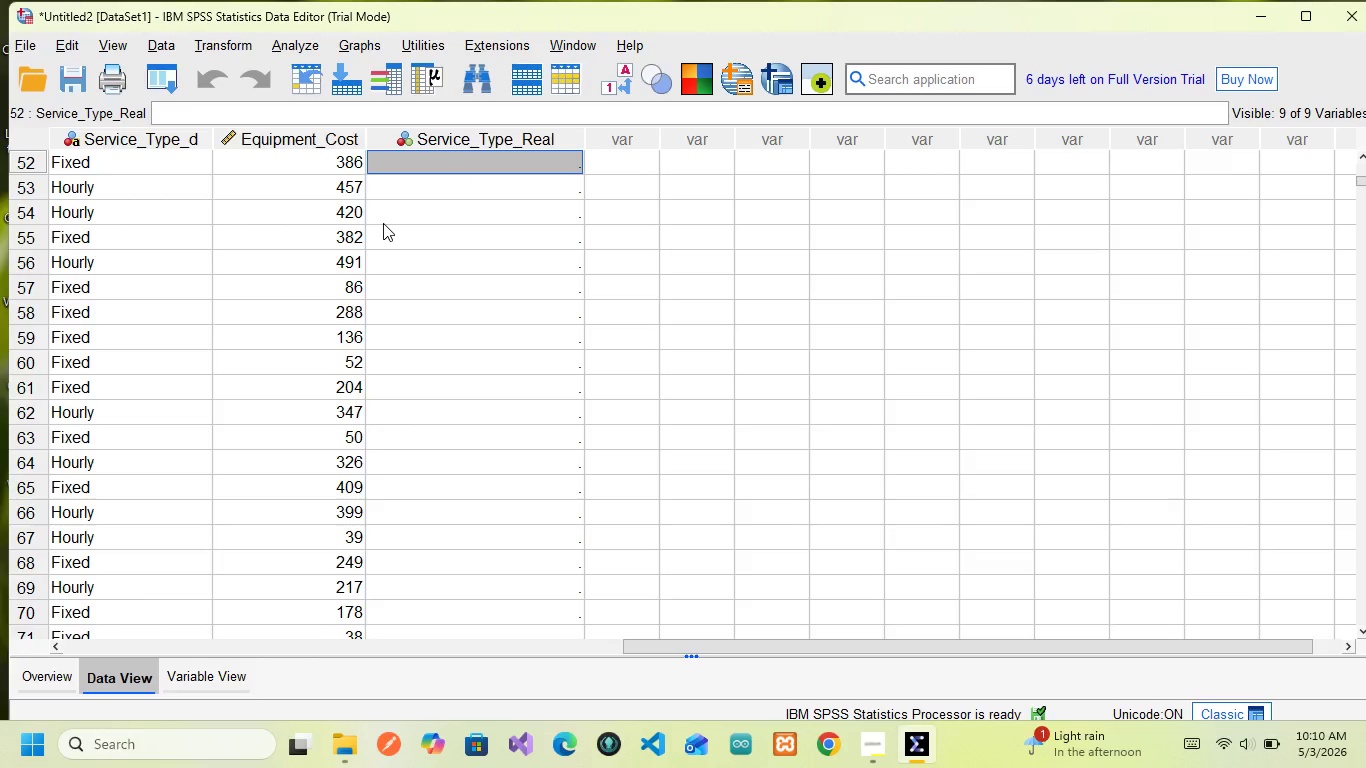 
left_click([64, 42])
 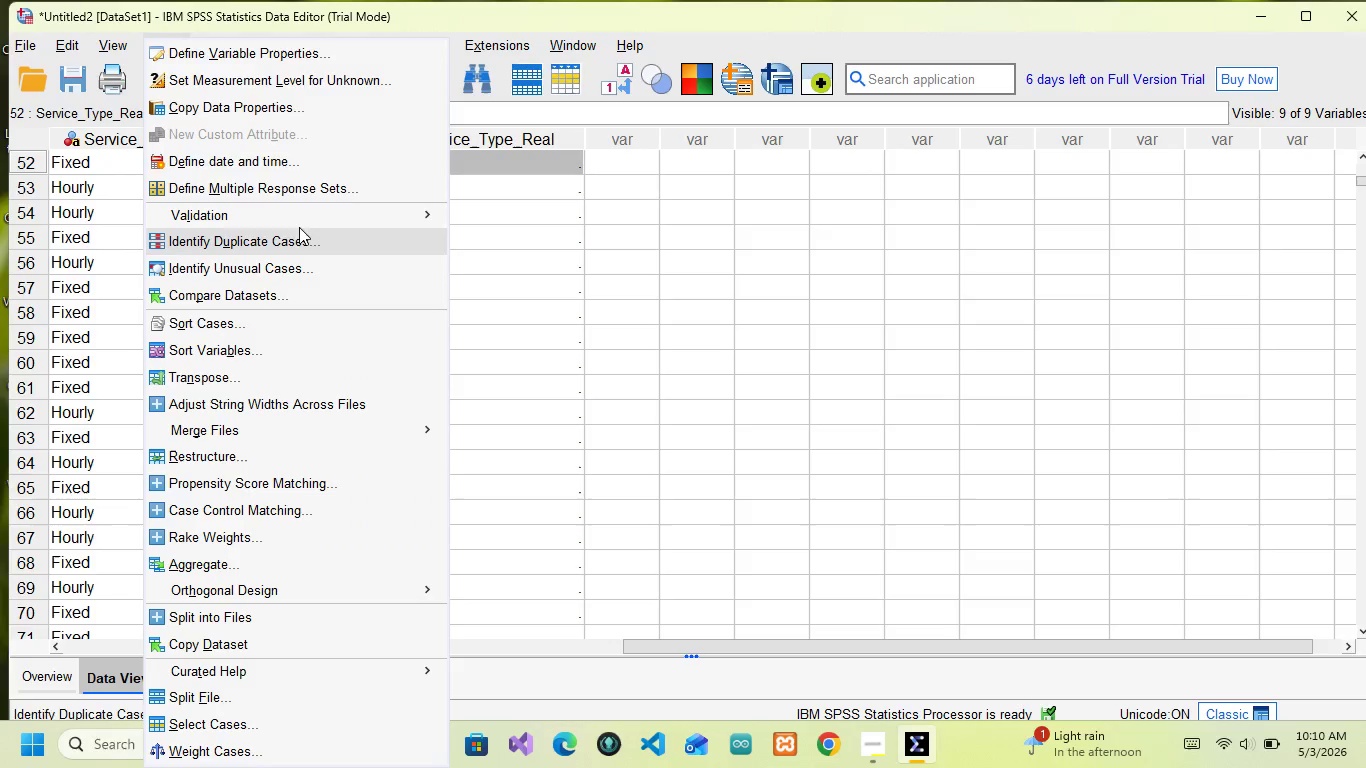 
wait(7.81)
 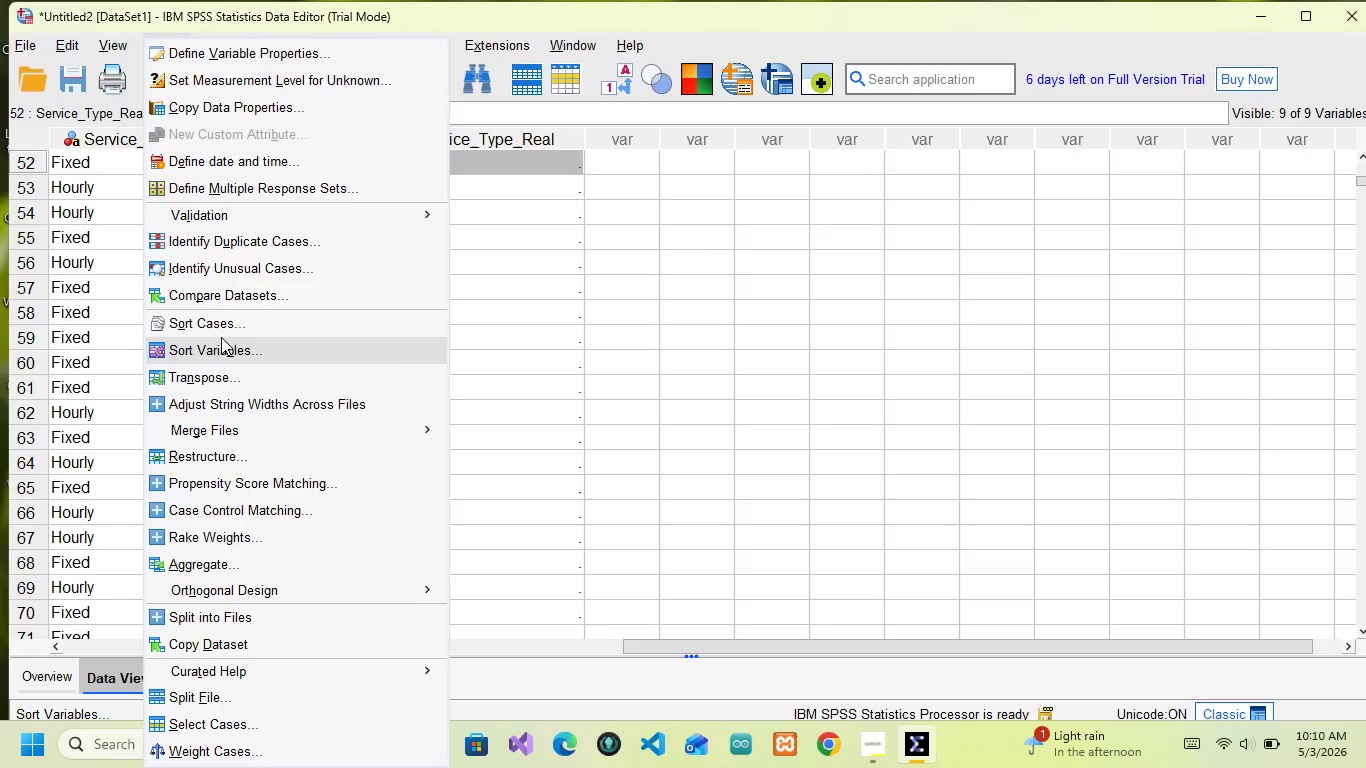 
left_click([250, 77])
 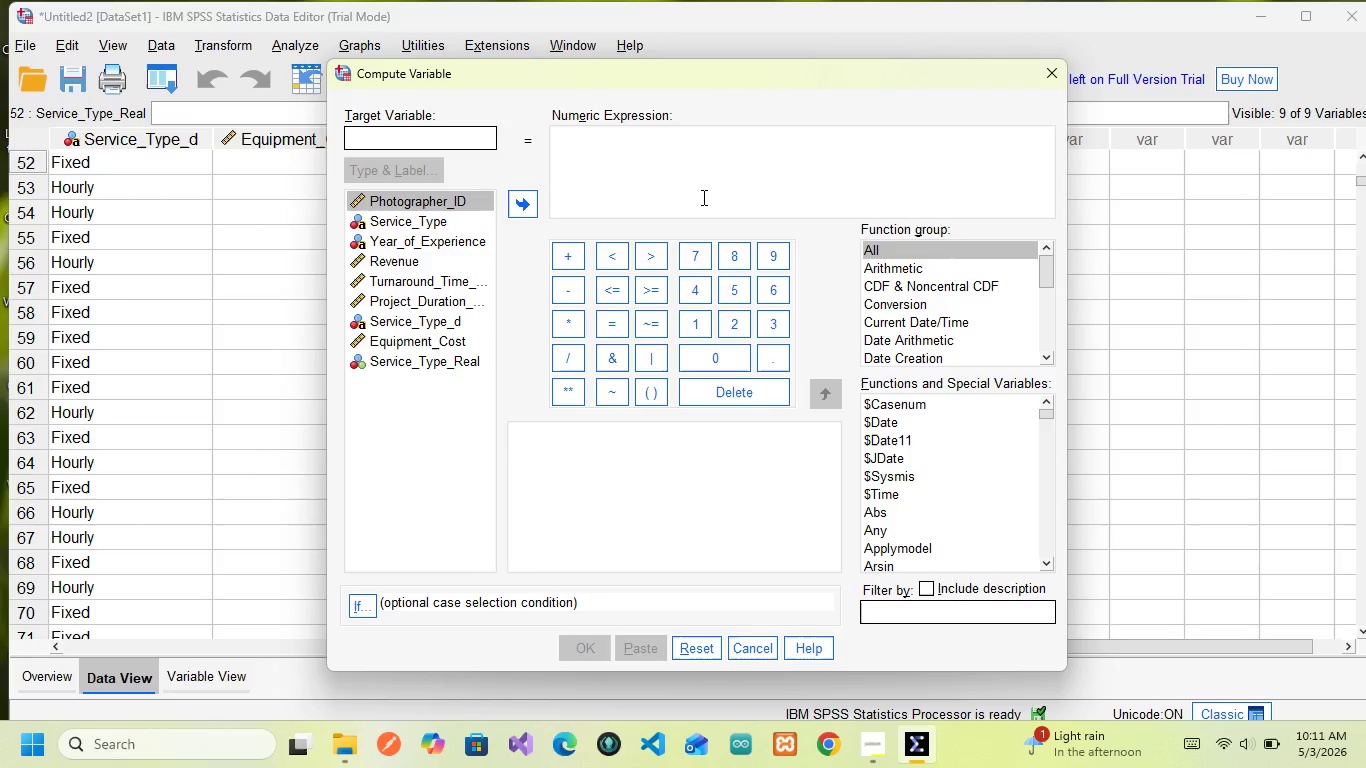 
wait(23.25)
 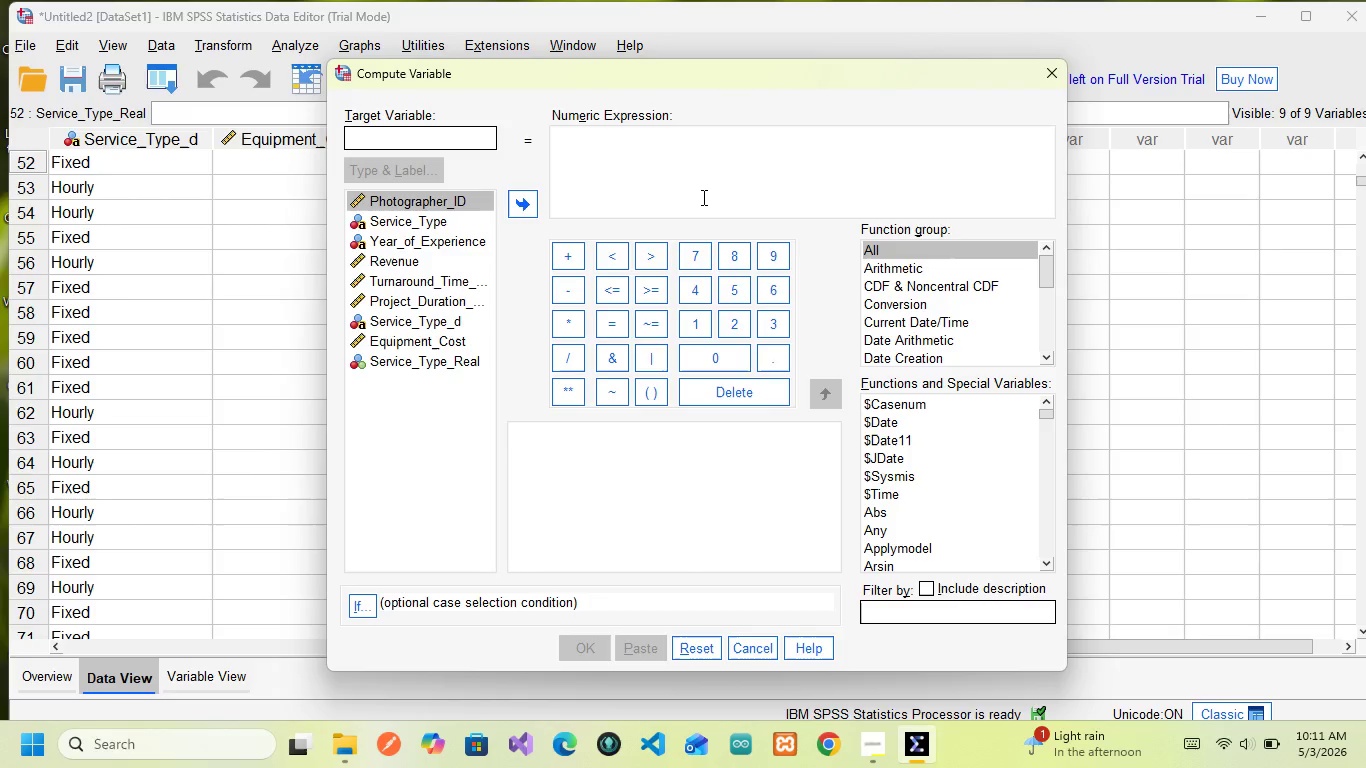 
left_click([673, 190])
 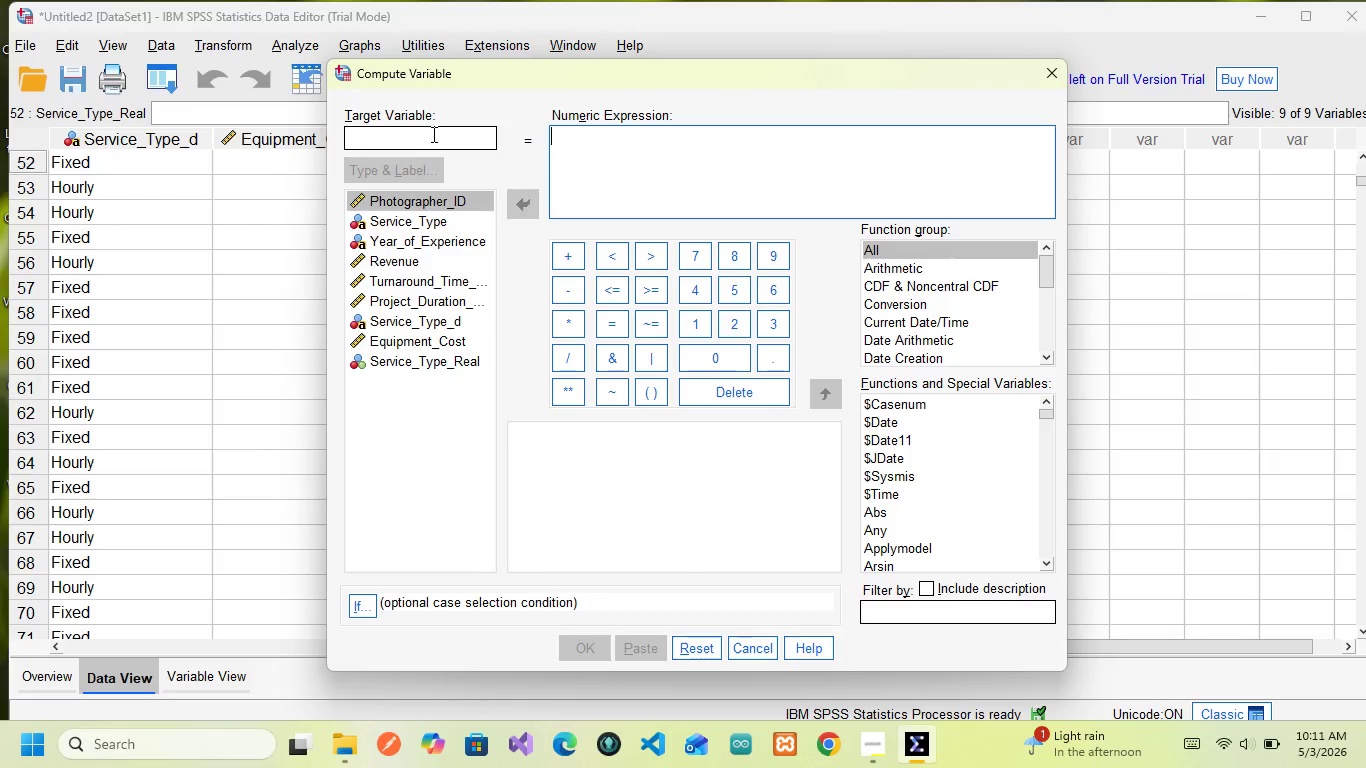 
left_click([432, 134])
 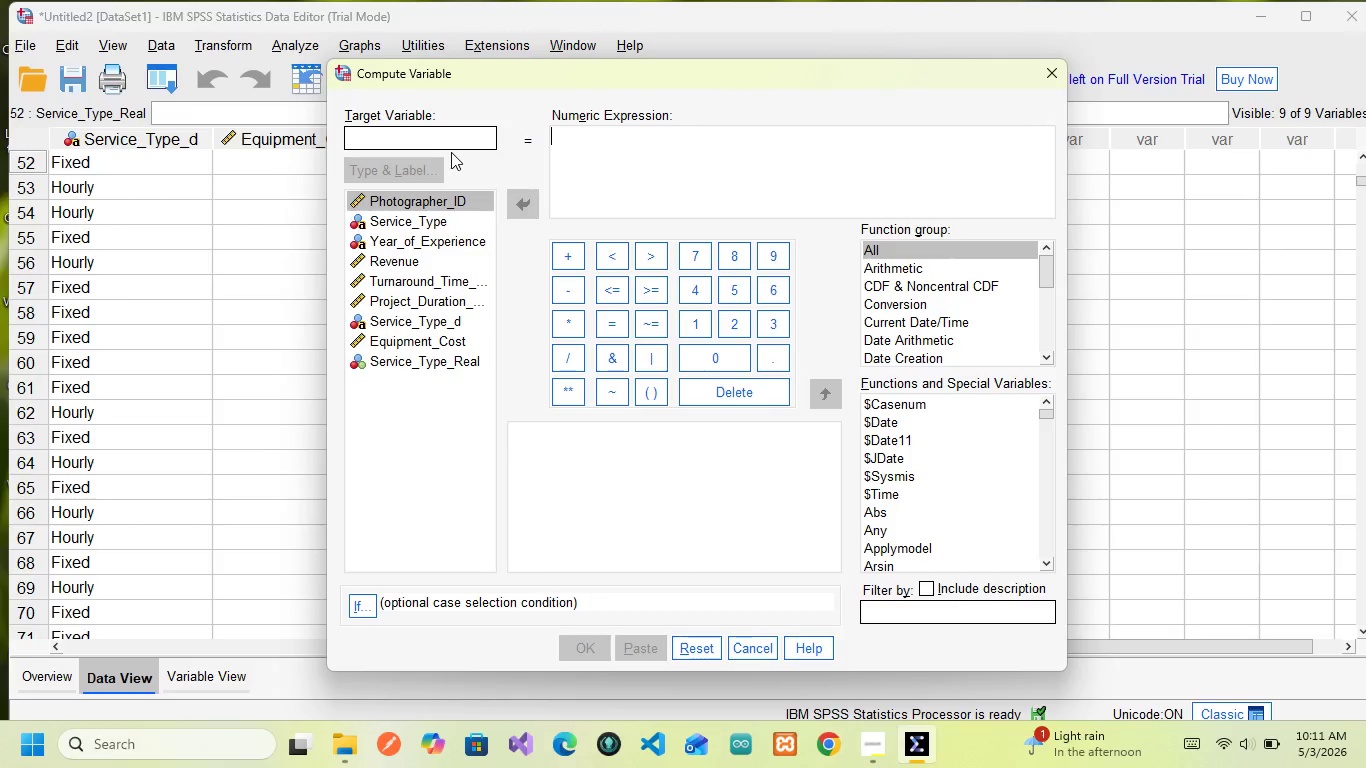 
wait(12.83)
 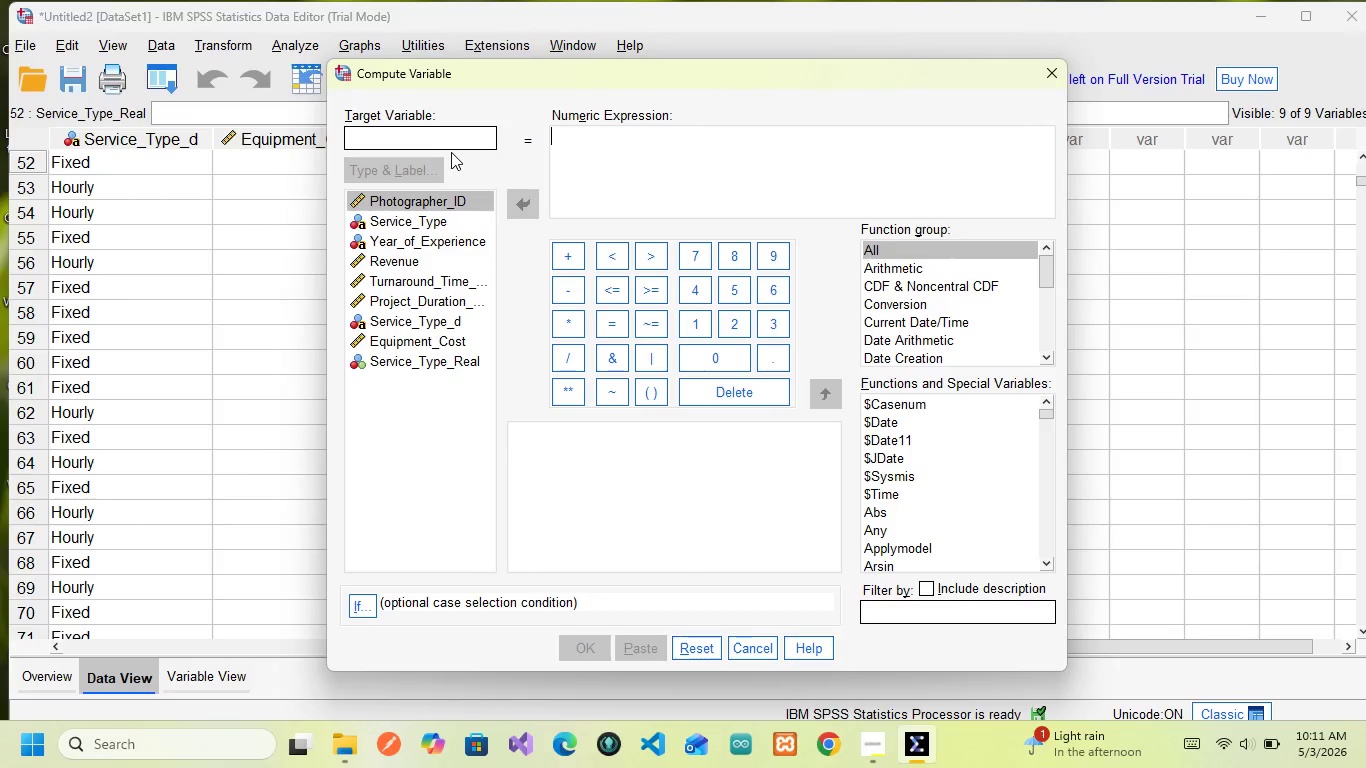 
left_click([668, 175])
 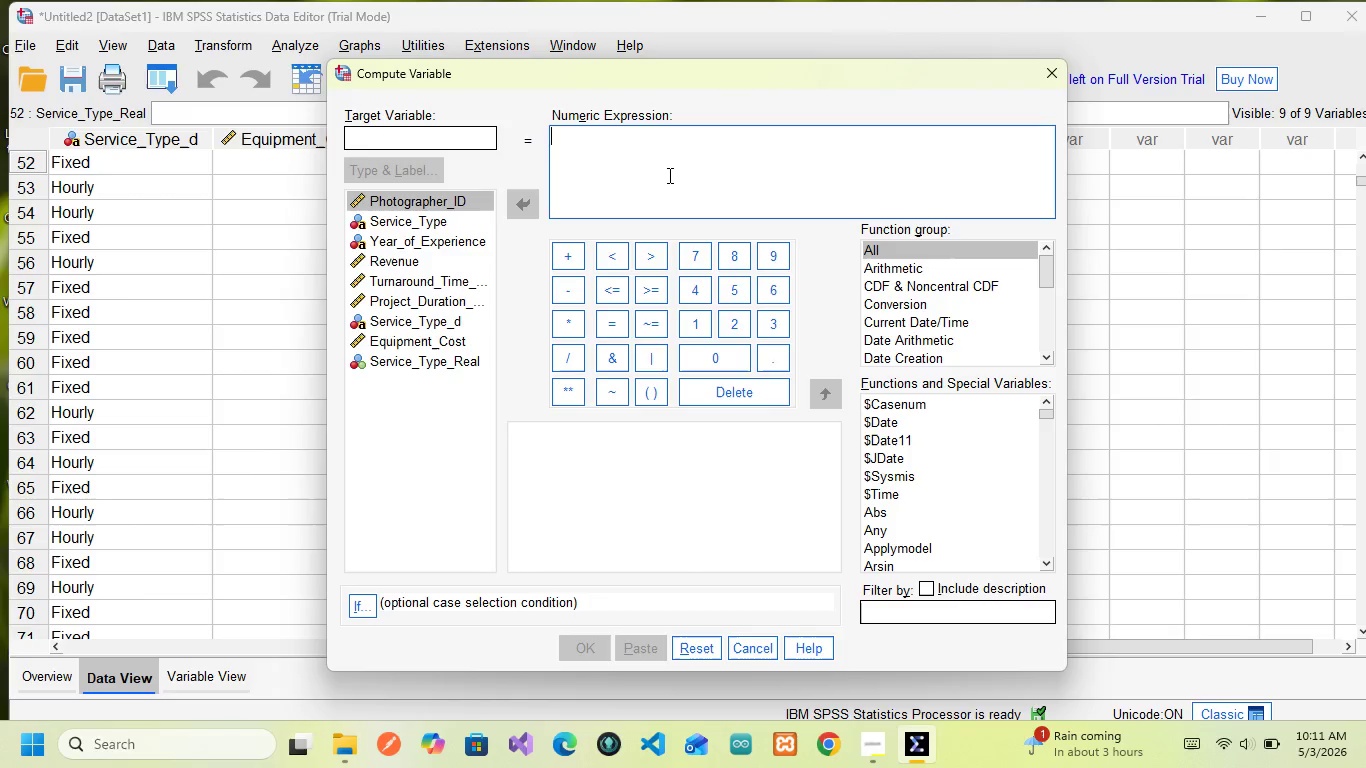 
wait(25.67)
 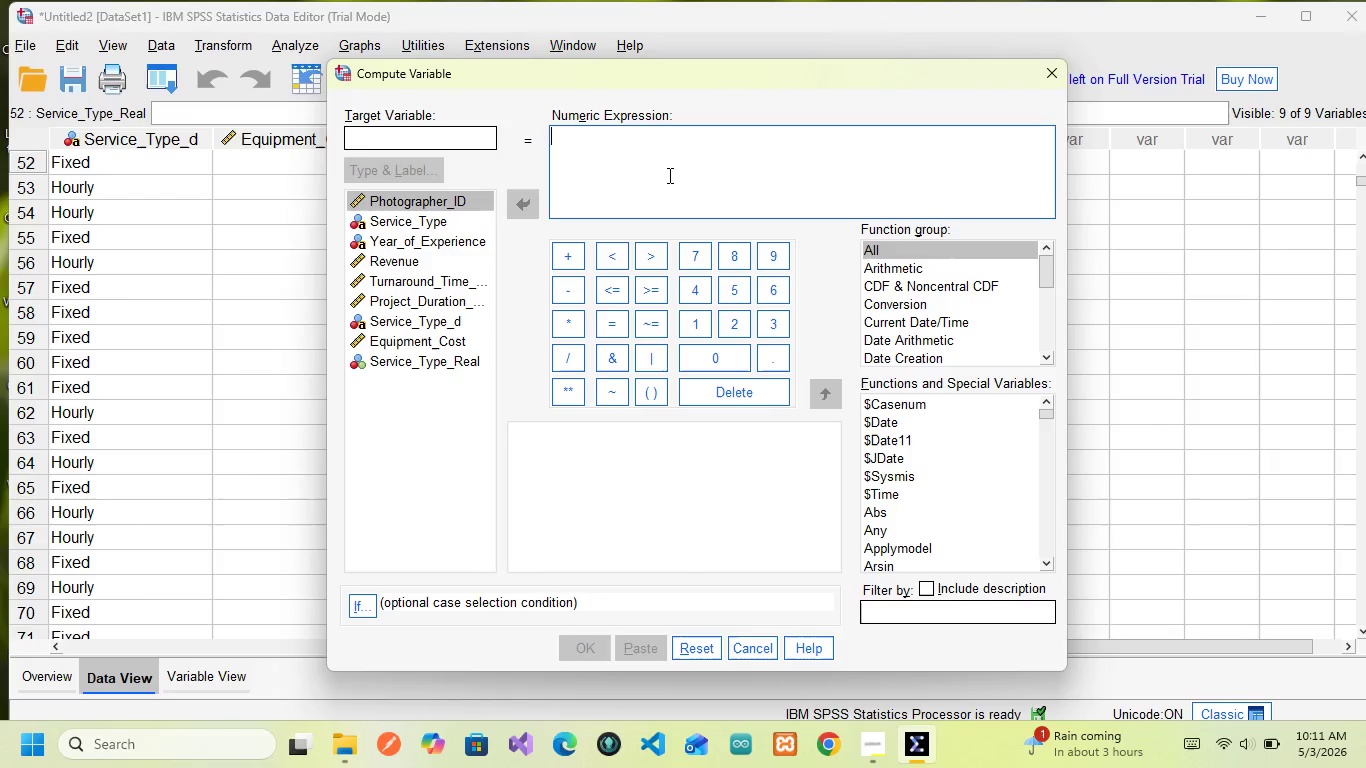 
left_click([469, 141])
 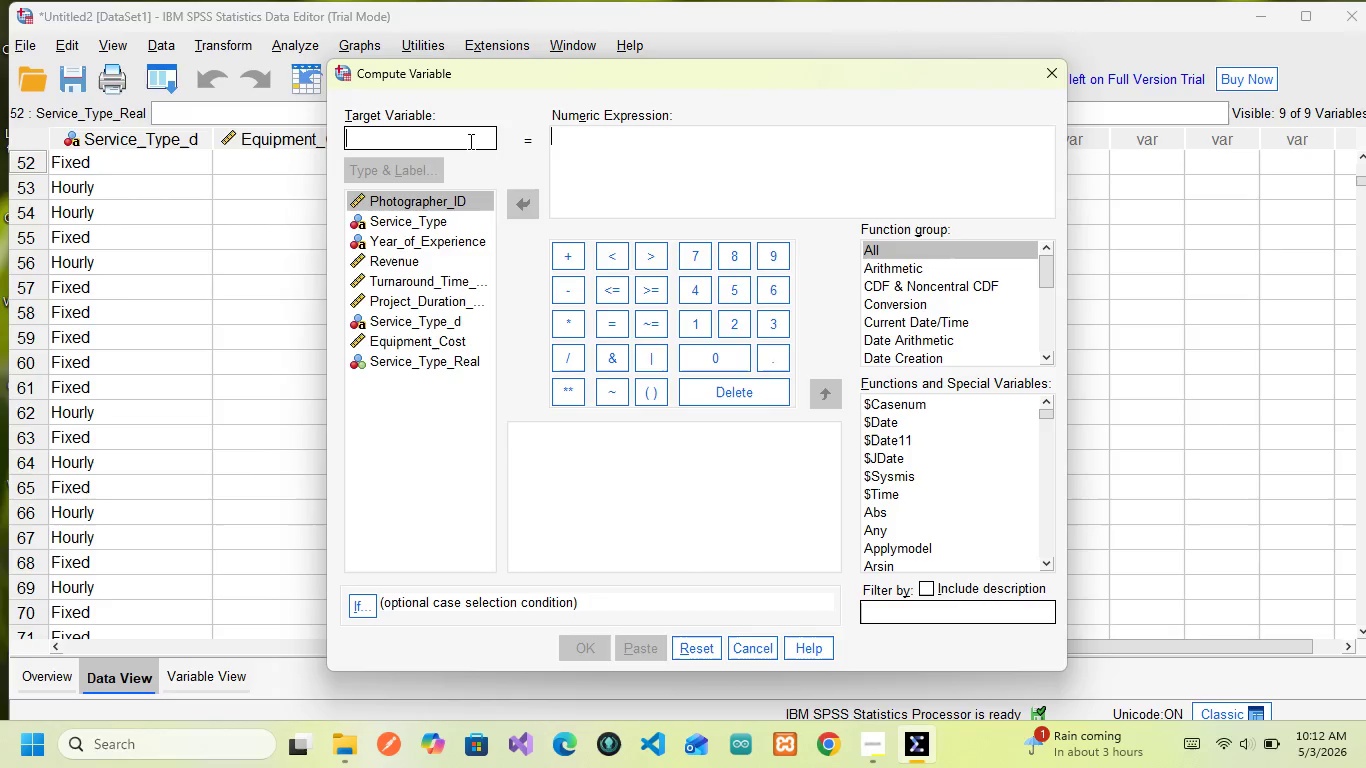 
type(Service_Type_new)
 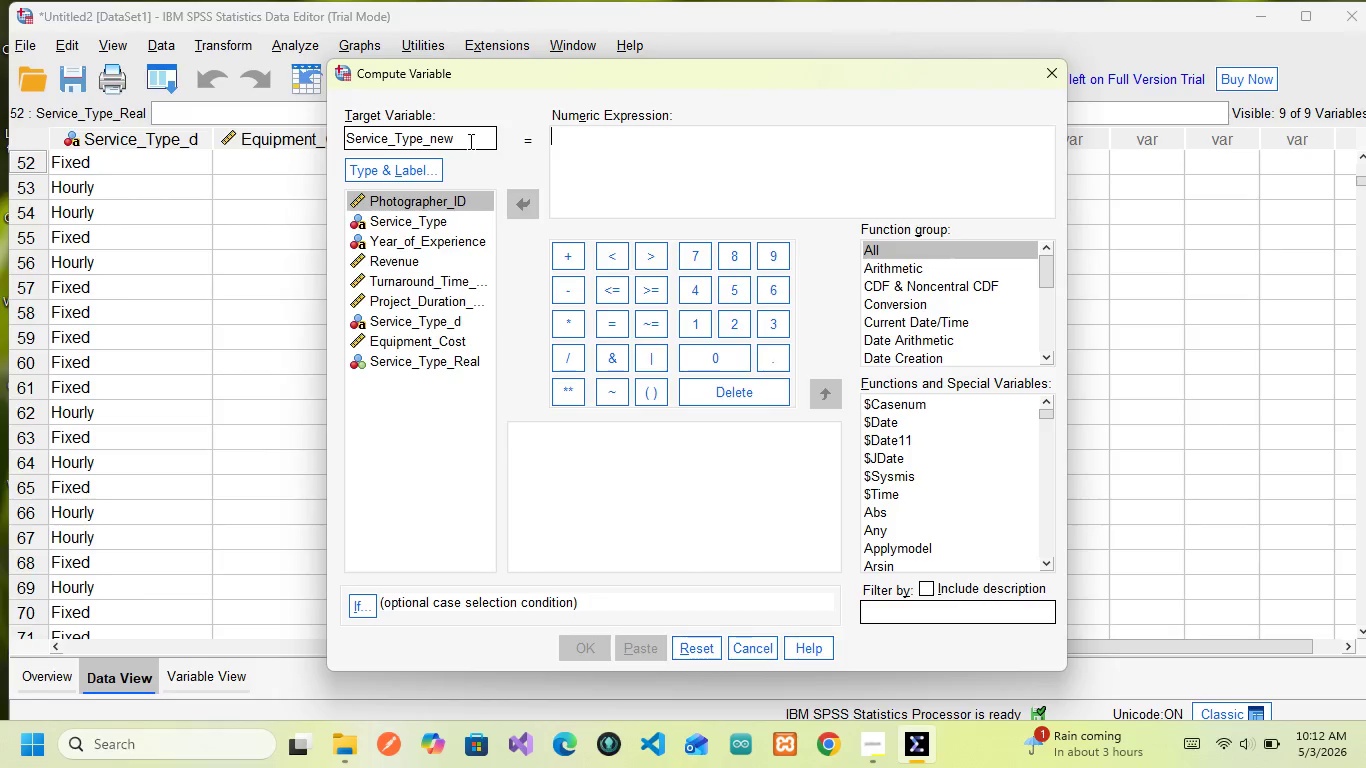 
type(TRUNC)
 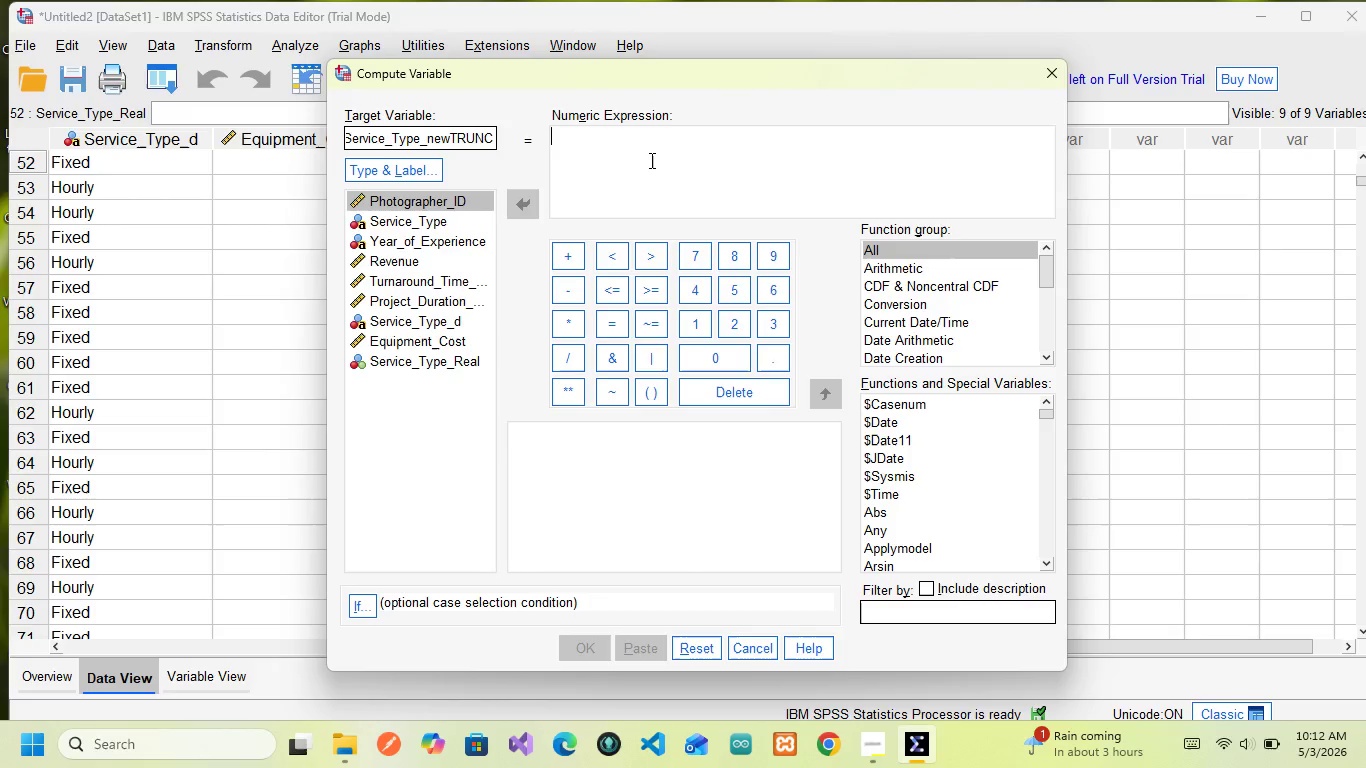 
left_click([650, 160])
 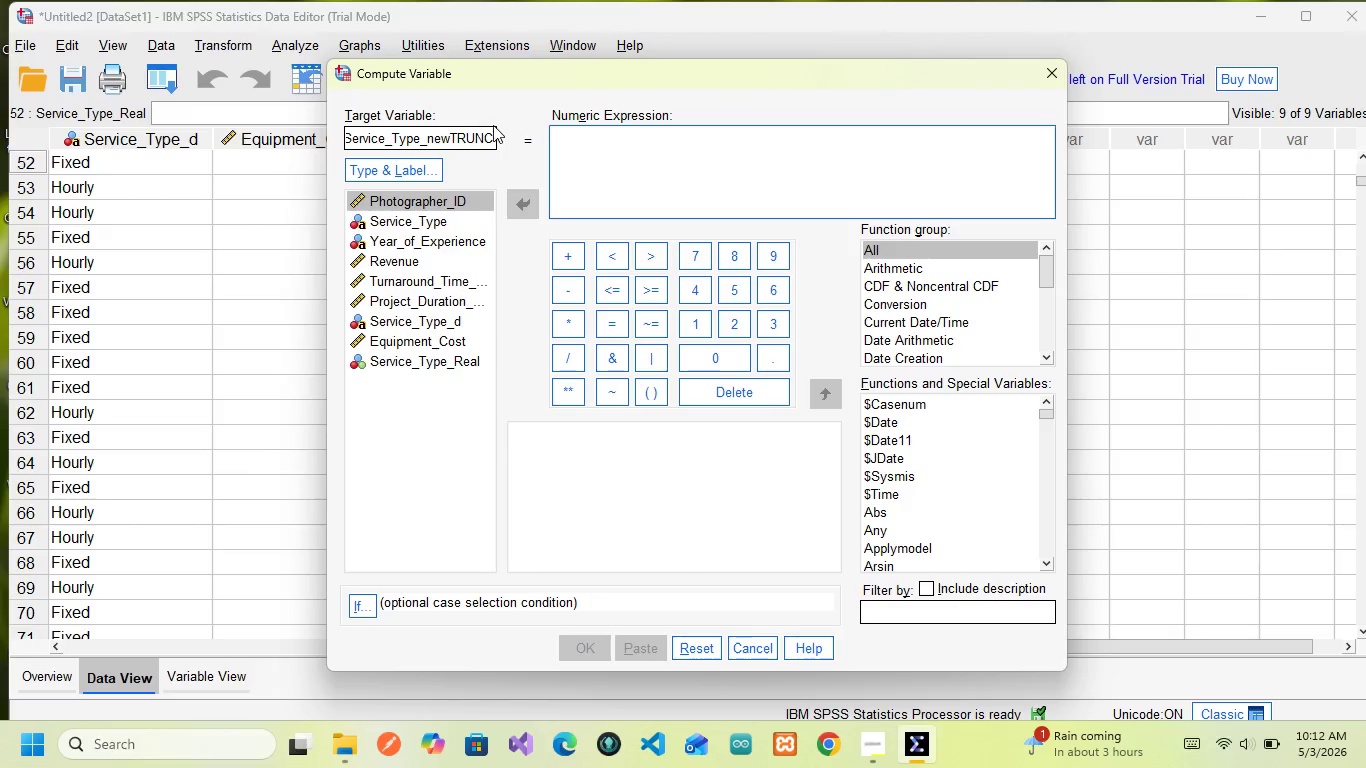 
left_click([488, 131])
 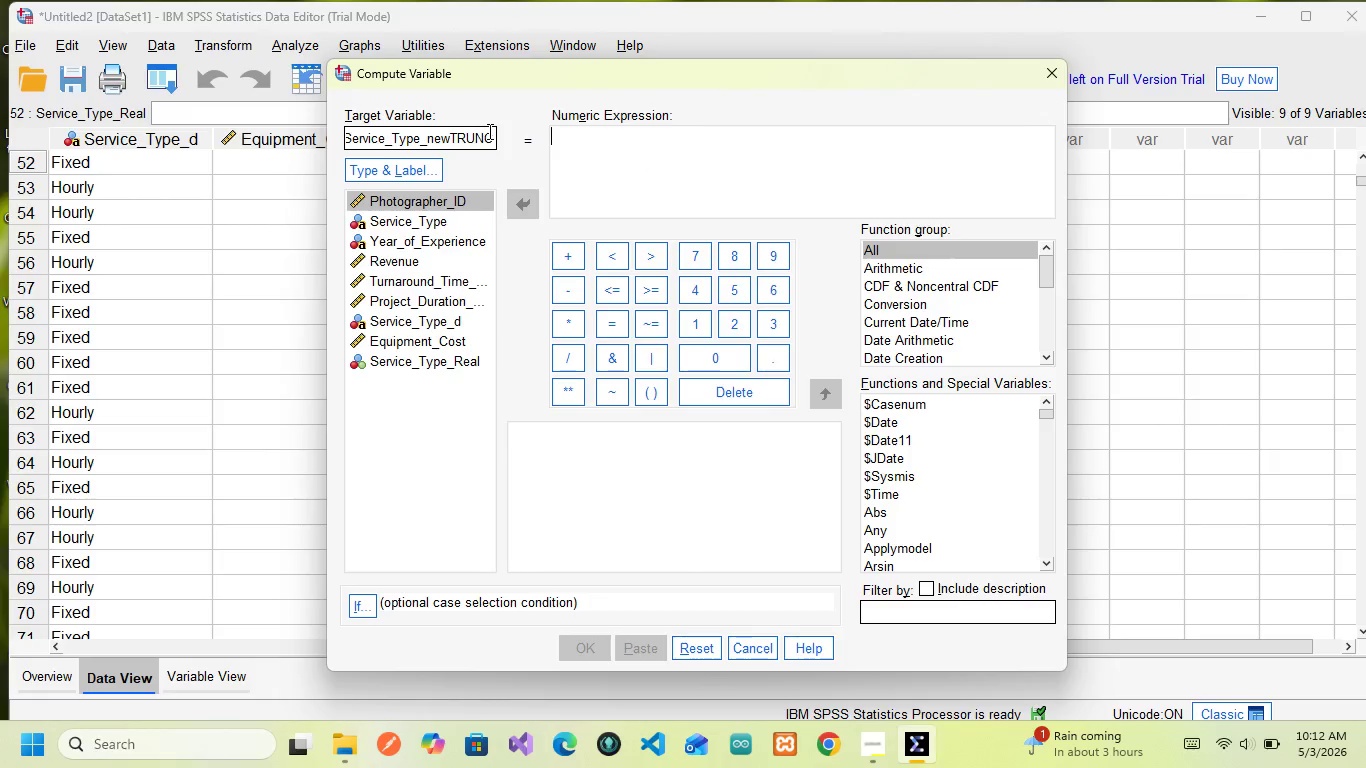 
key(ArrowRight)
 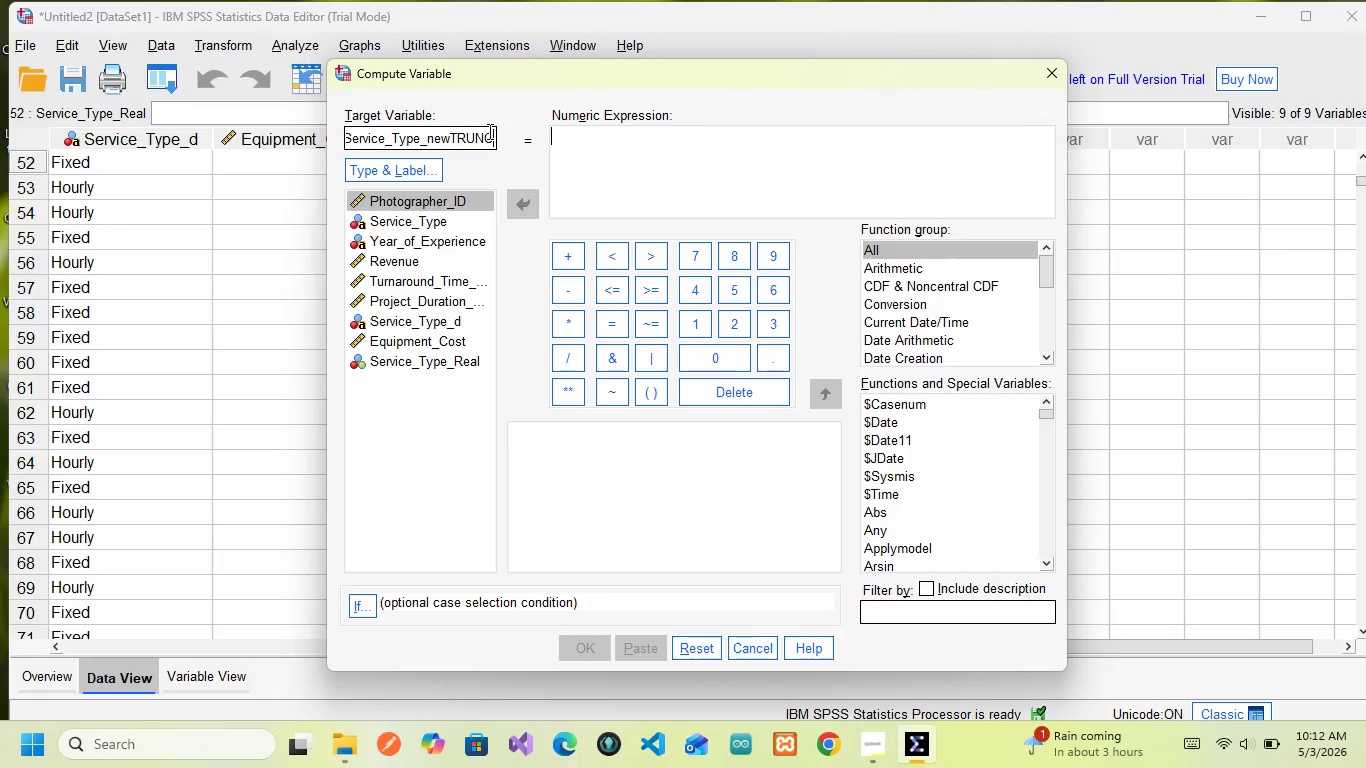 
key(Backspace)
 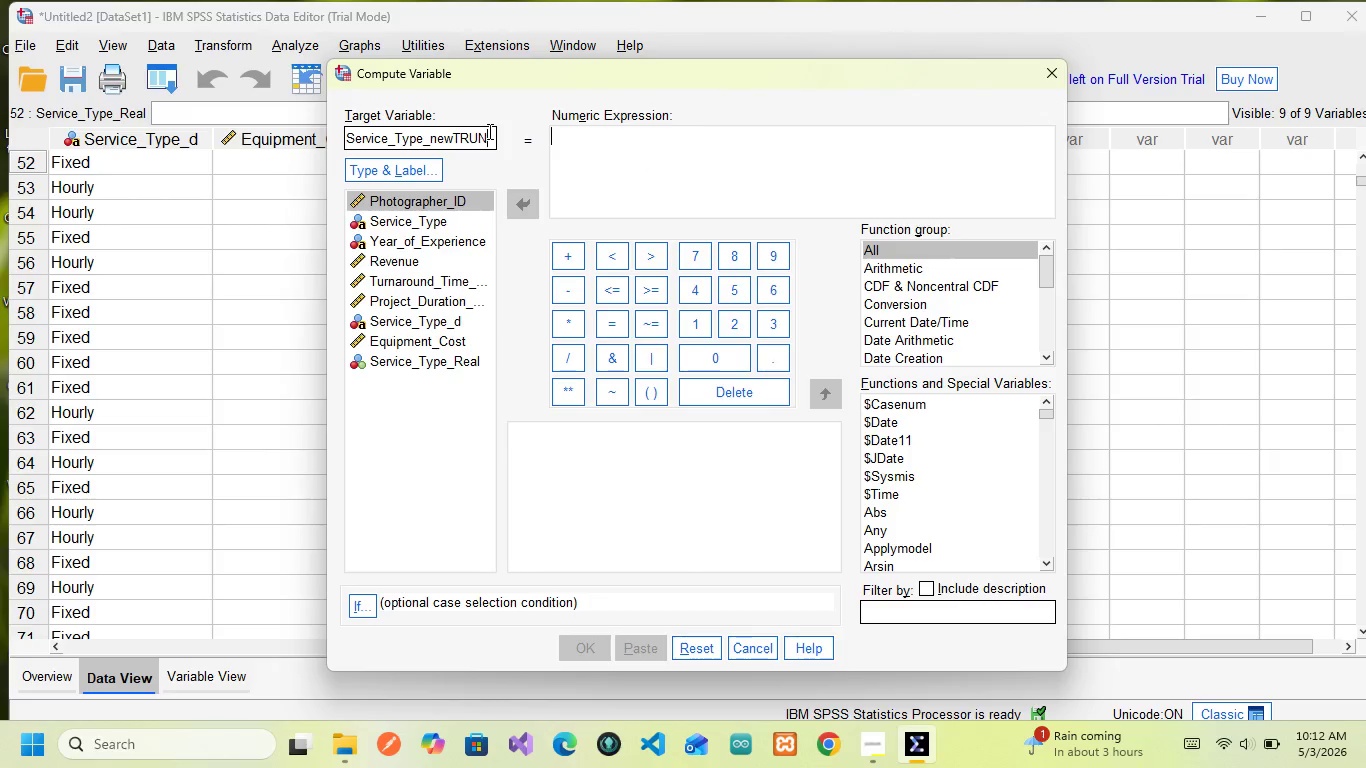 
key(Backspace)
 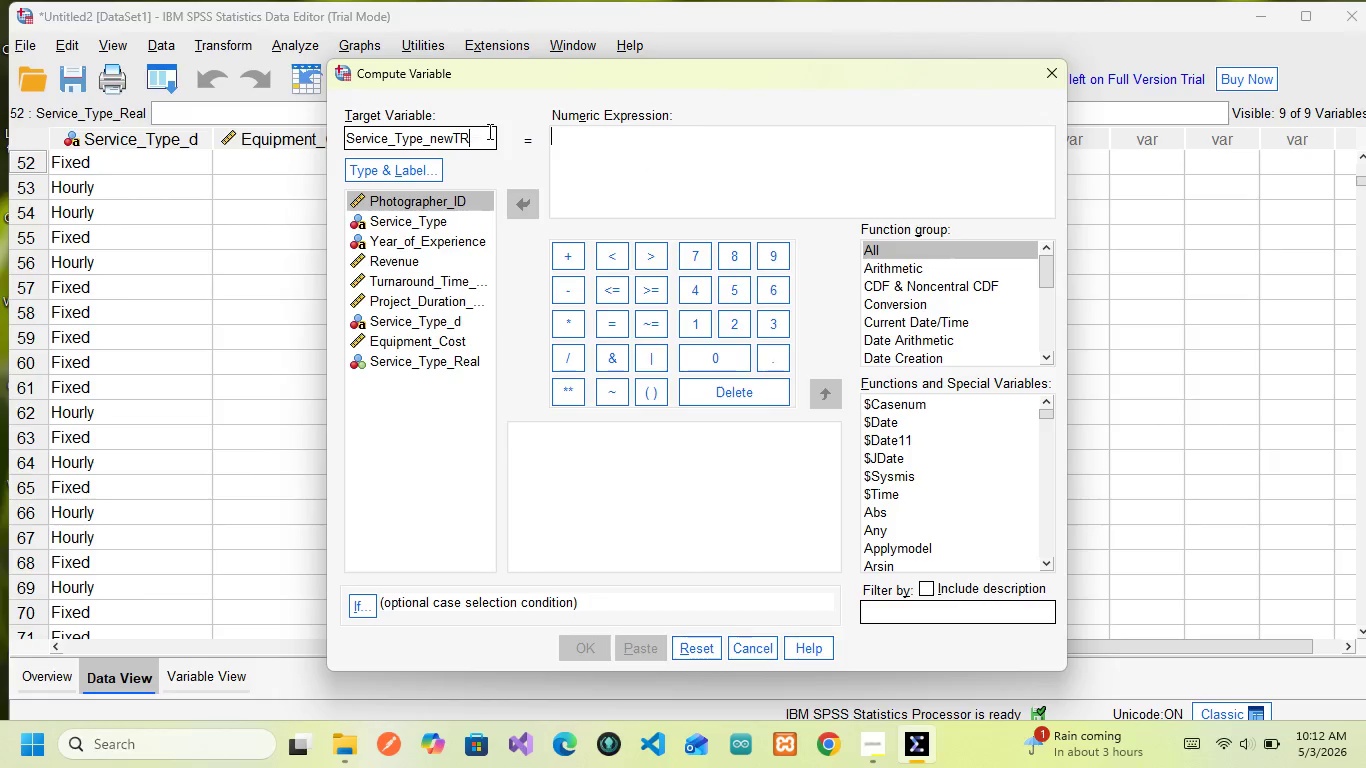 
key(Backspace)
 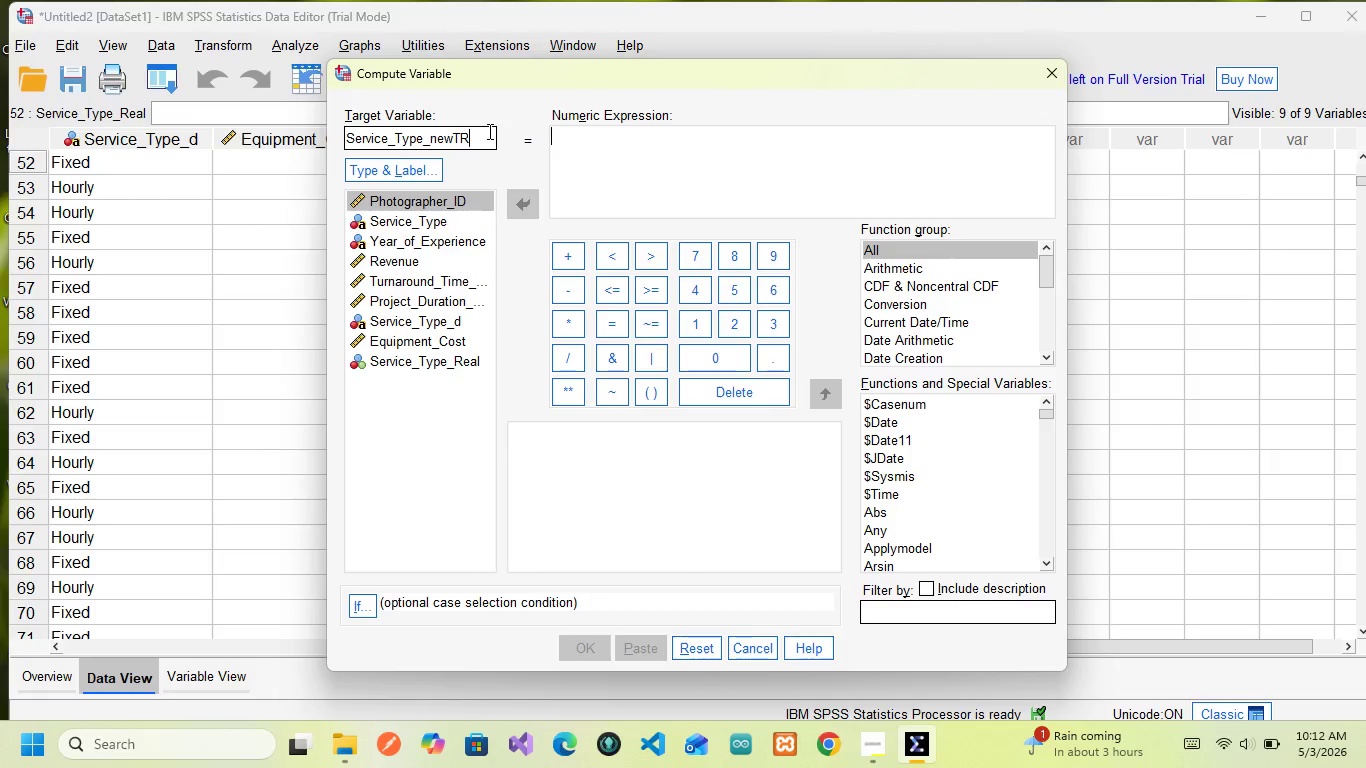 
key(Backspace)
 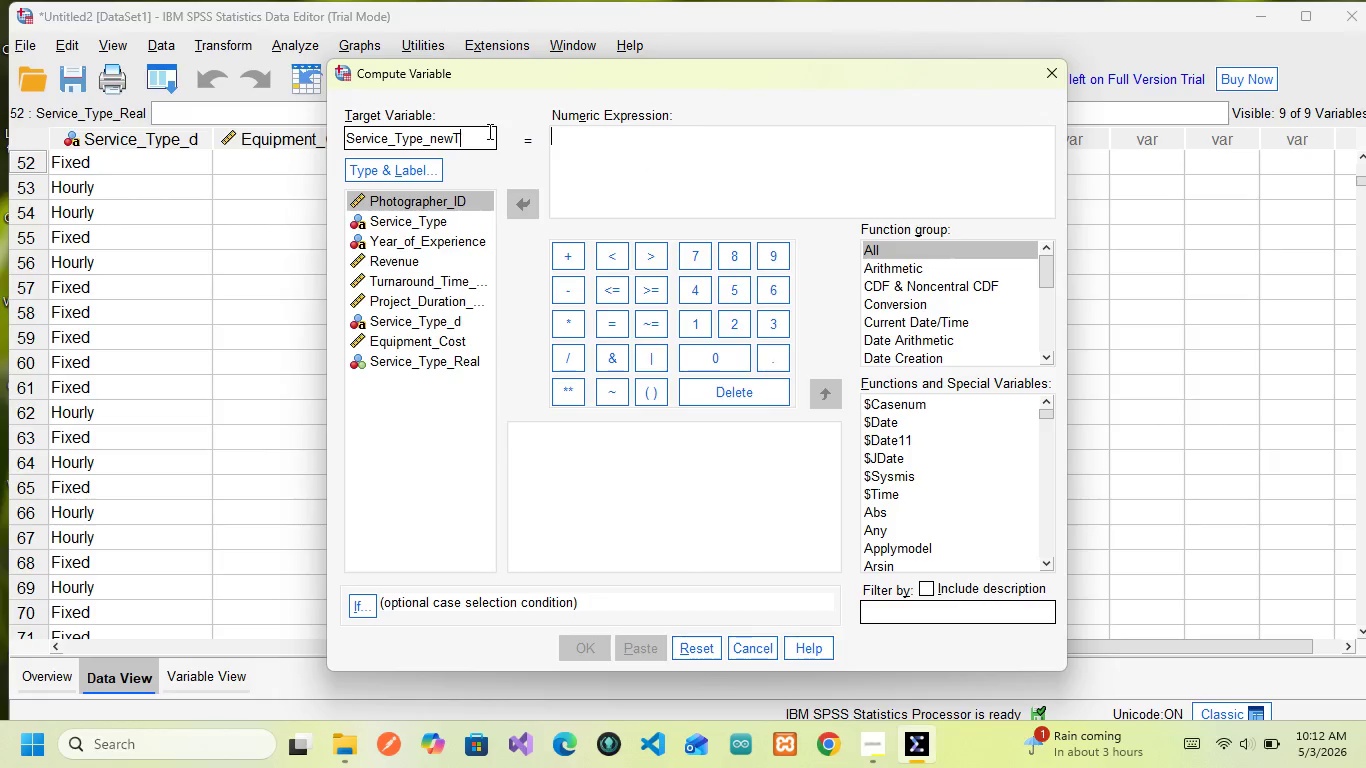 
key(Backspace)
 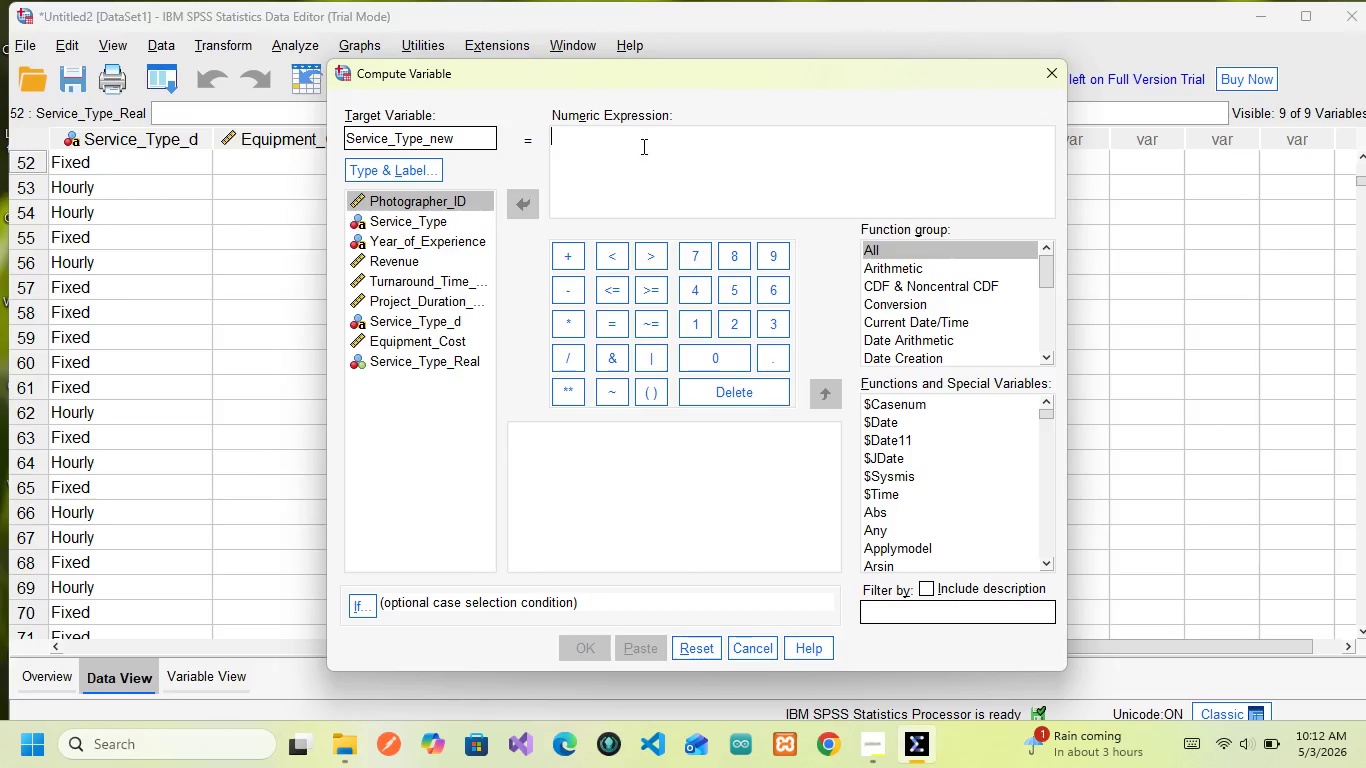 
left_click([642, 146])
 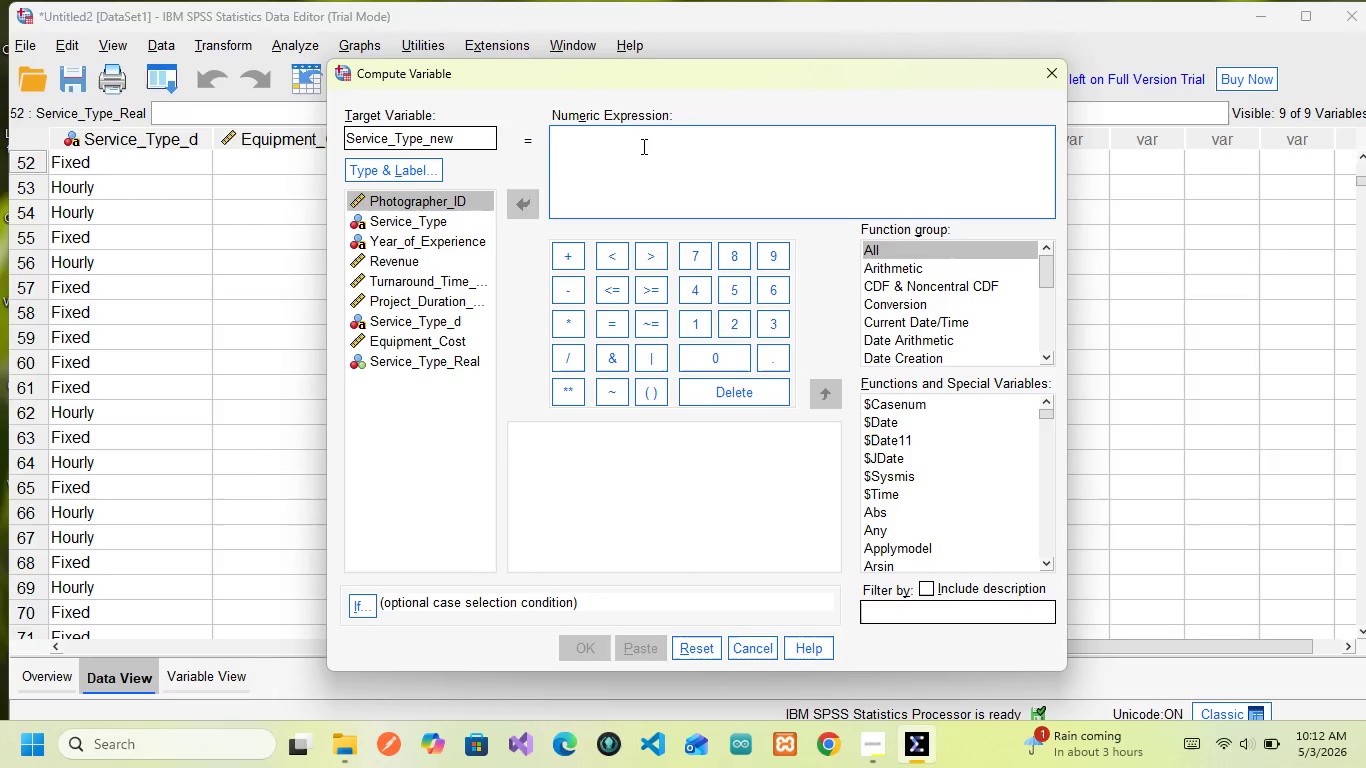 
type(TRUNC())
 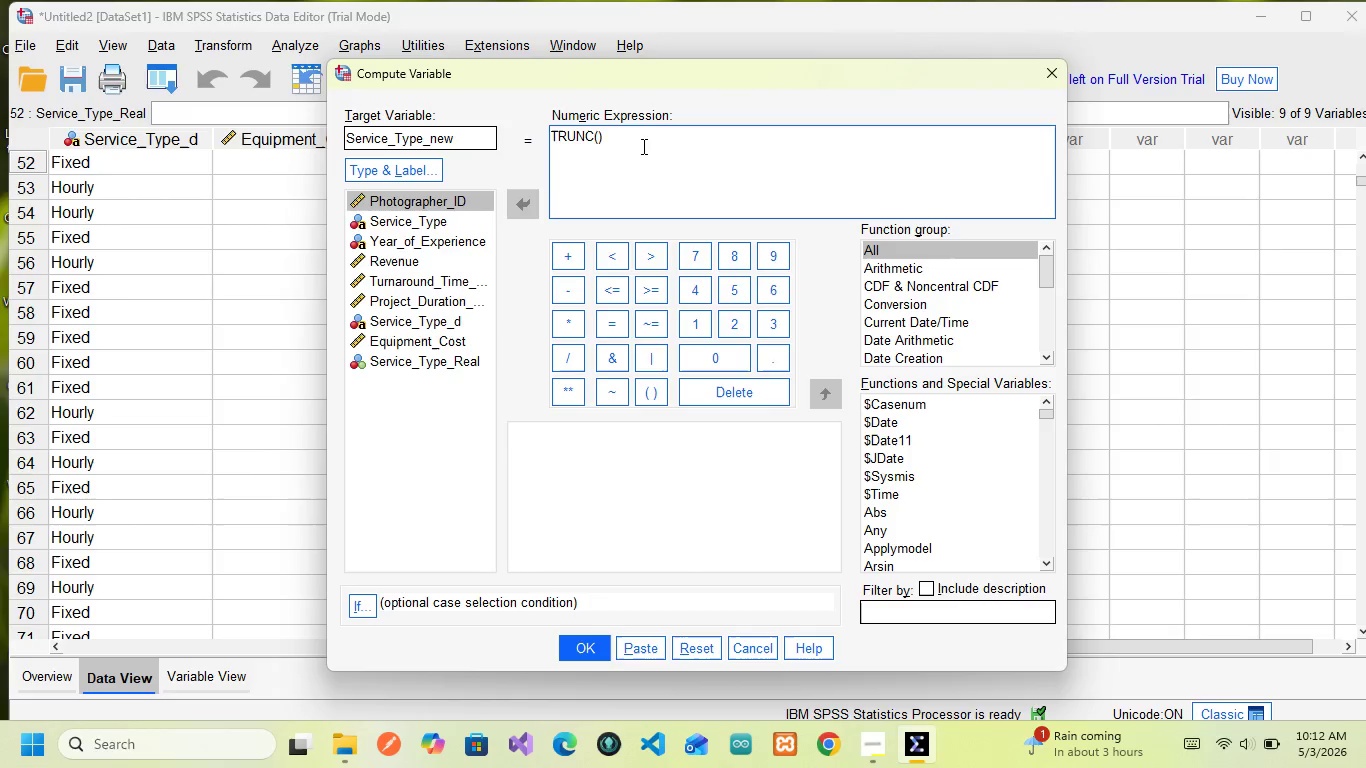 
key(ArrowLeft)
 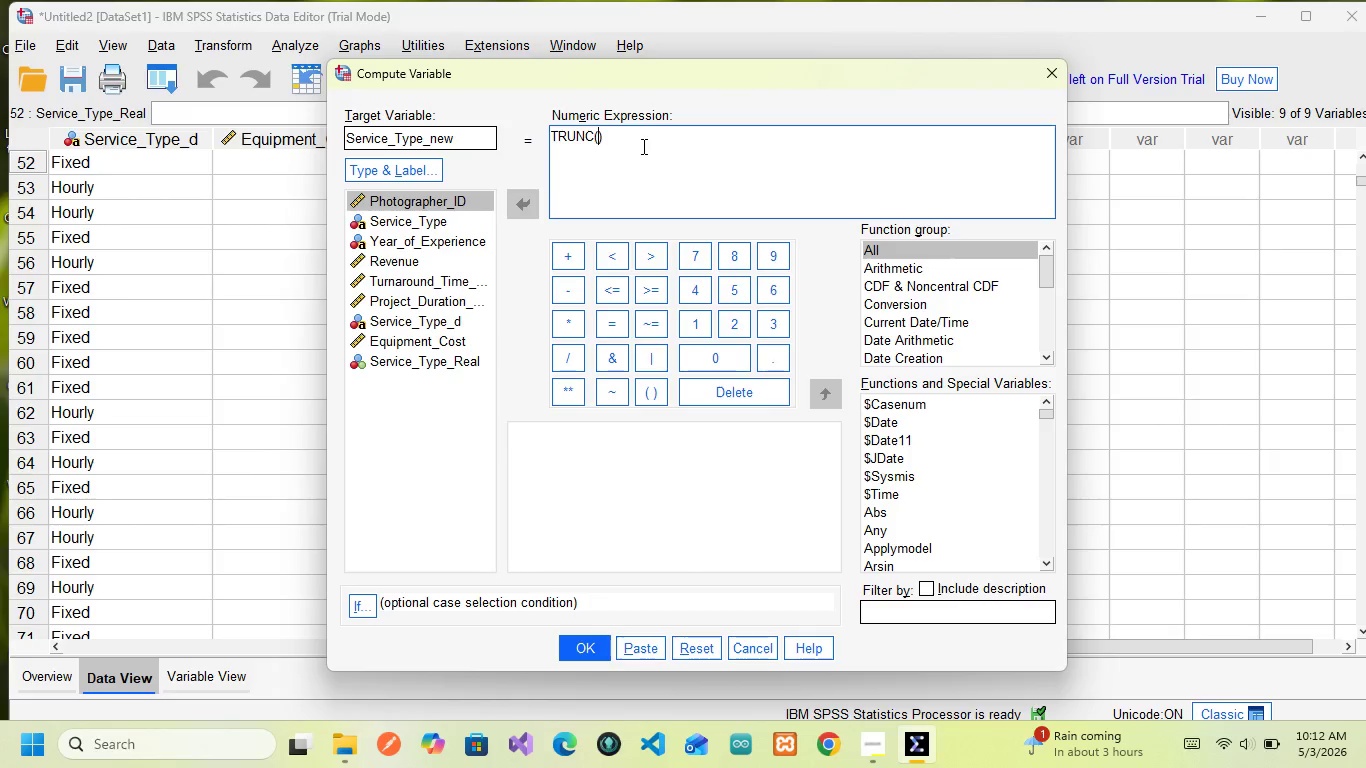 
type(UNIFORM())
 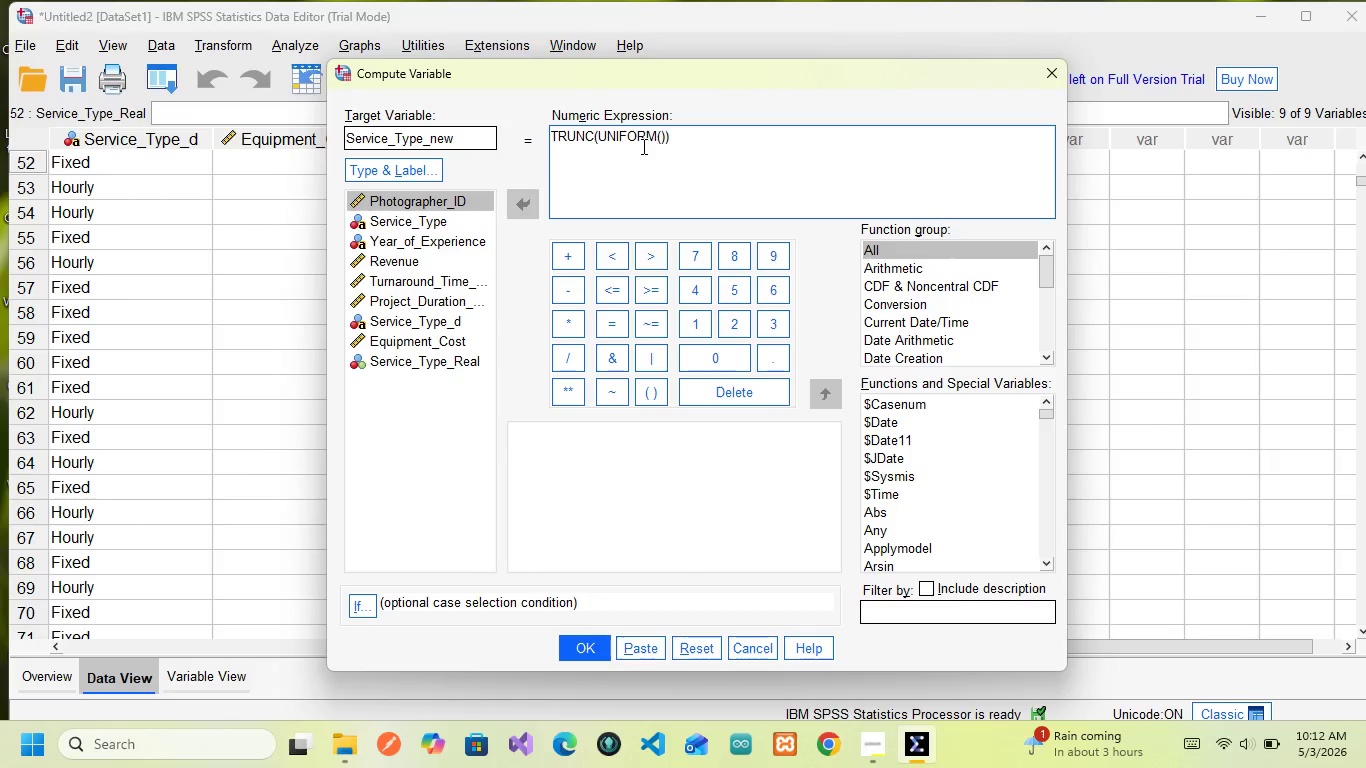 
key(ArrowLeft)
 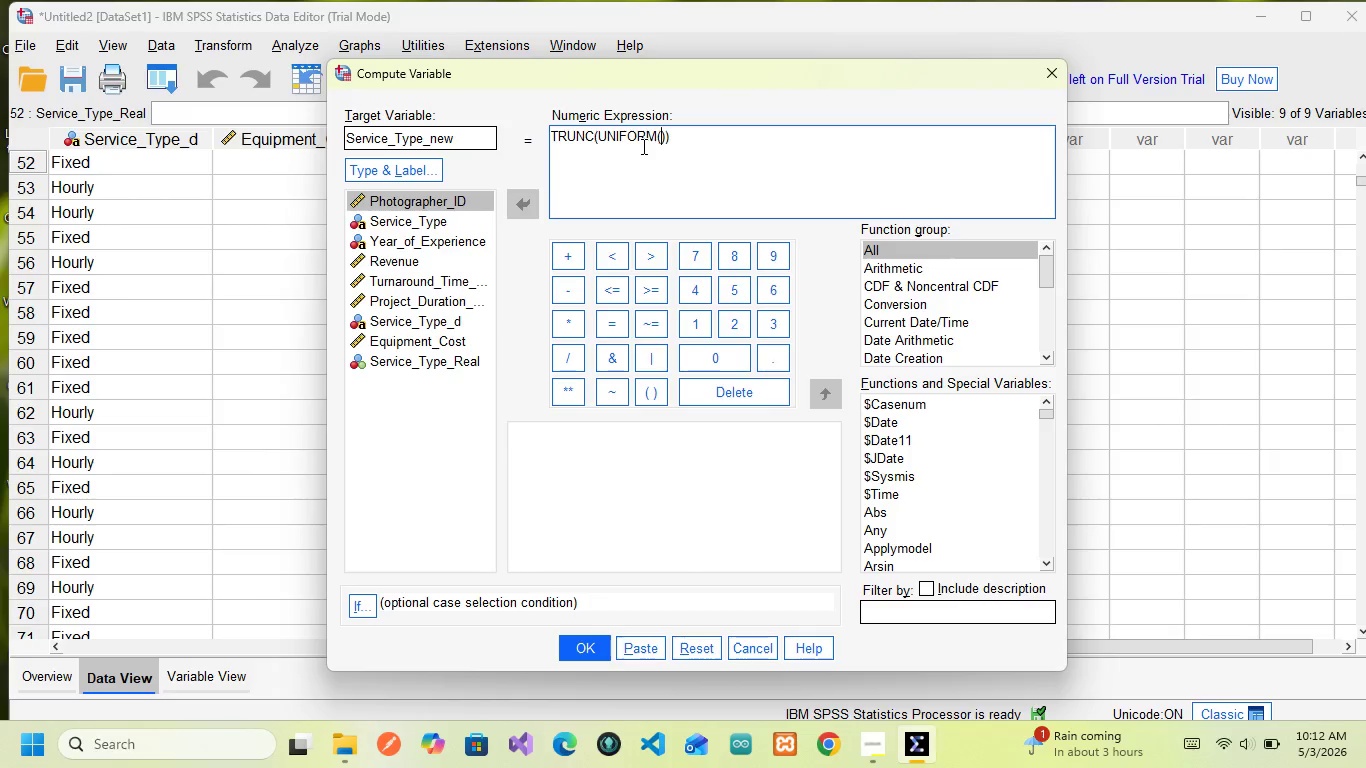 
key(4)
 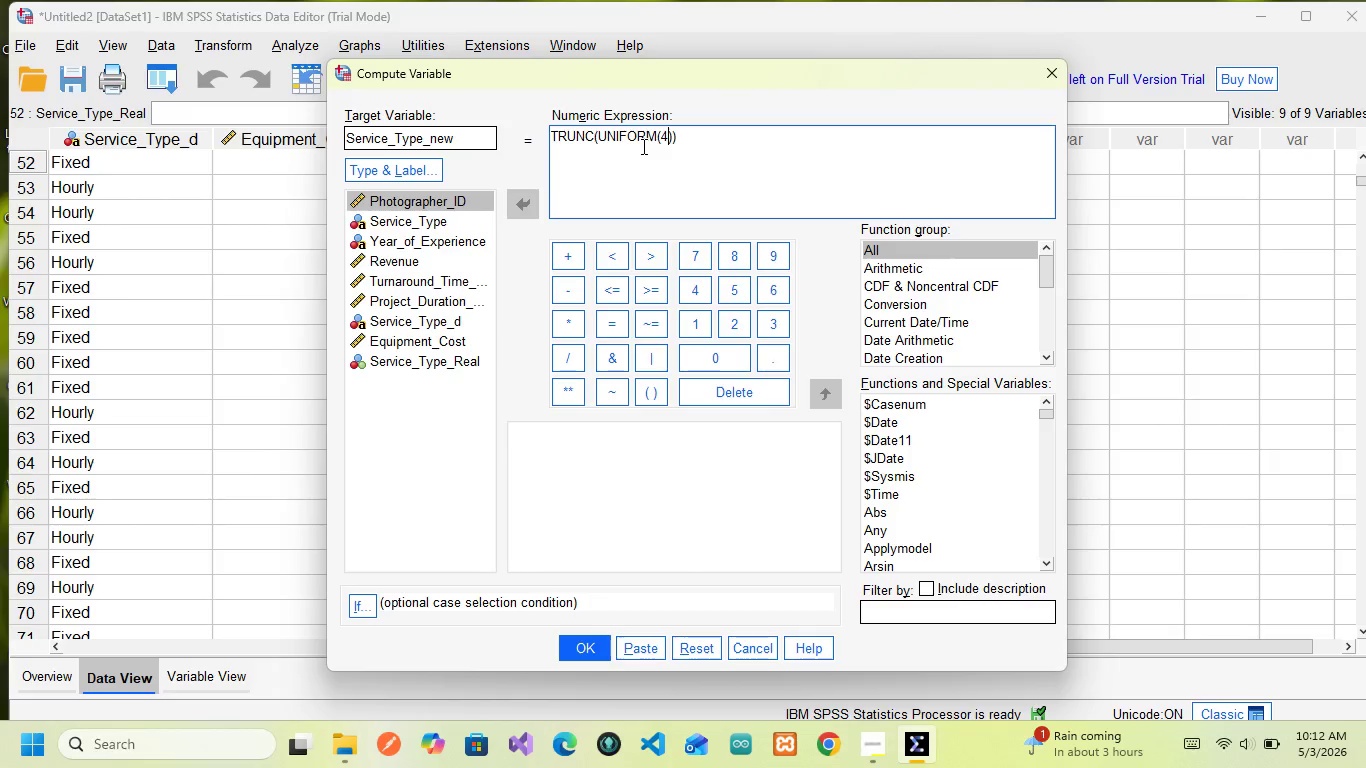 
key(CapsLock)
 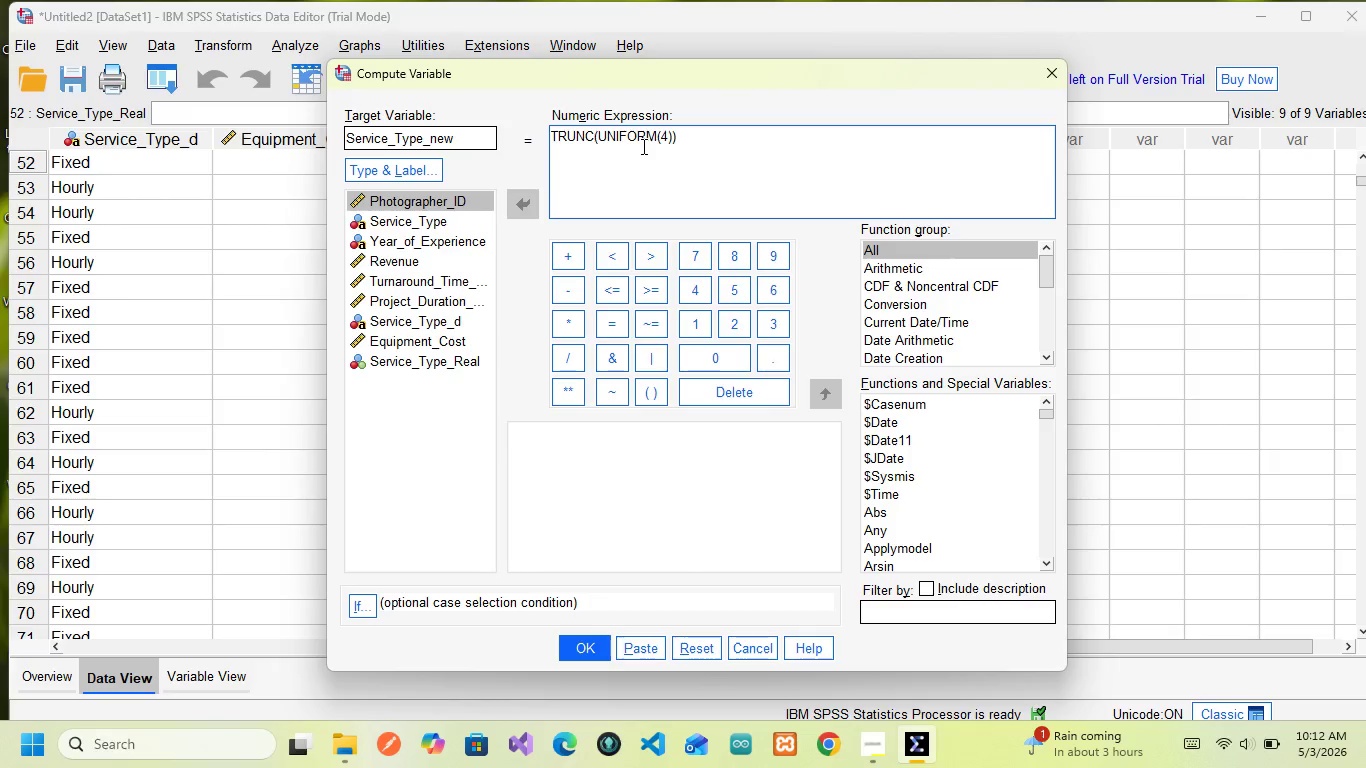 
key(ArrowRight)
 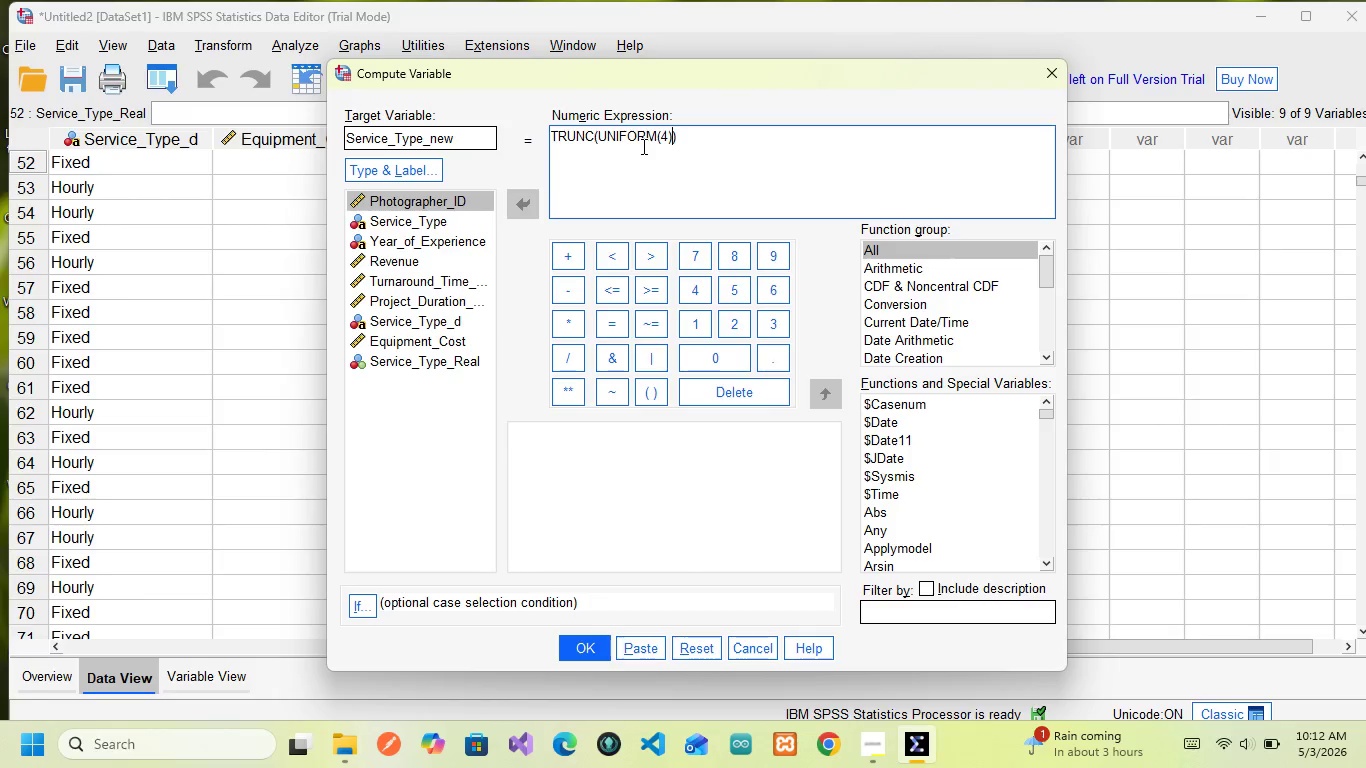 
key(ArrowRight)
 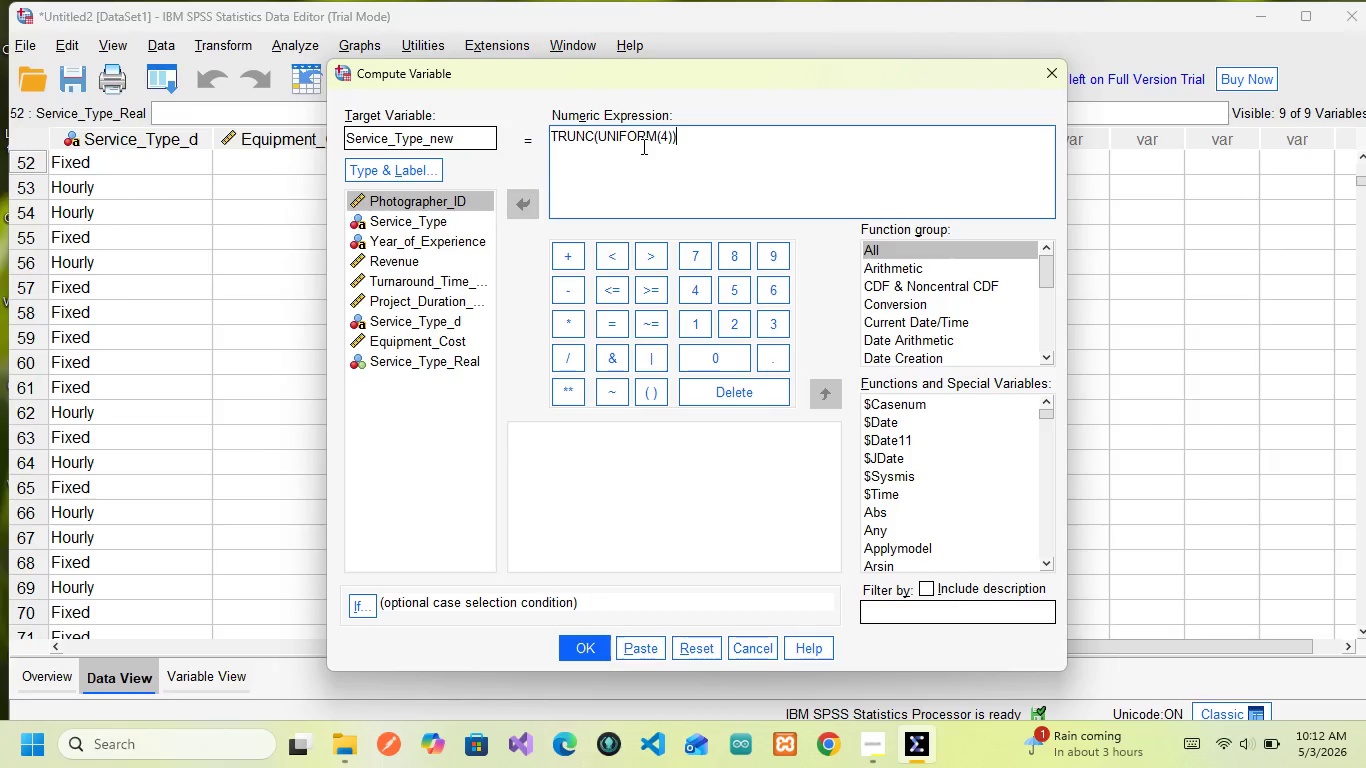 
key(ArrowRight)
 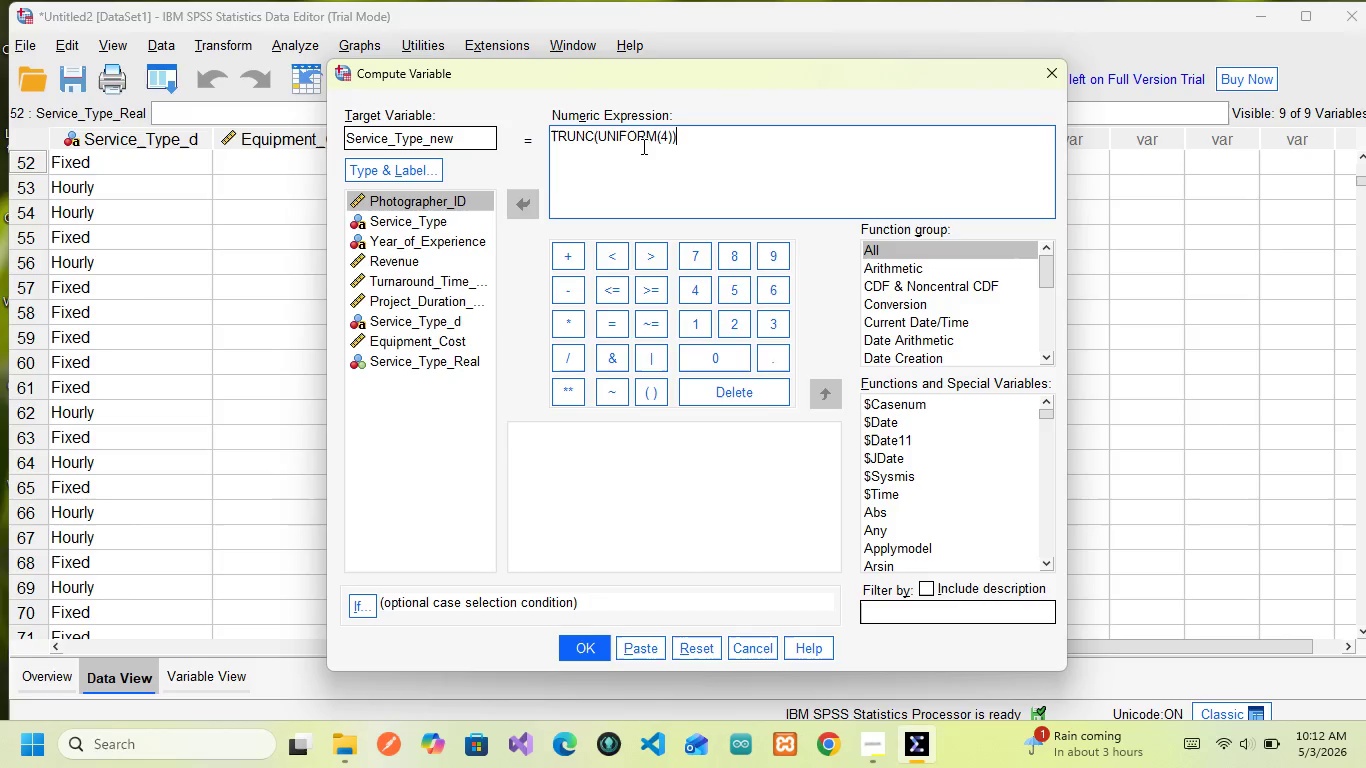 
key(Space)
 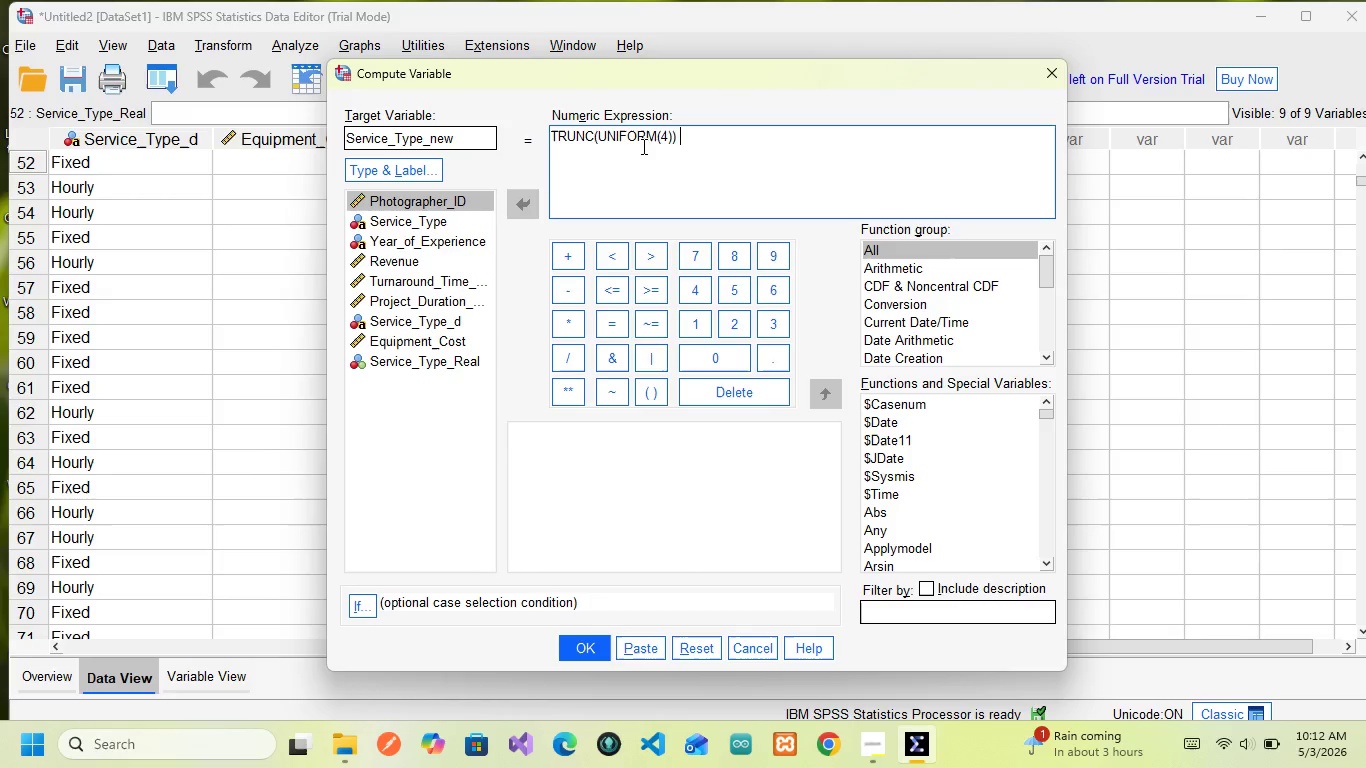 
key(Shift+Equal)
 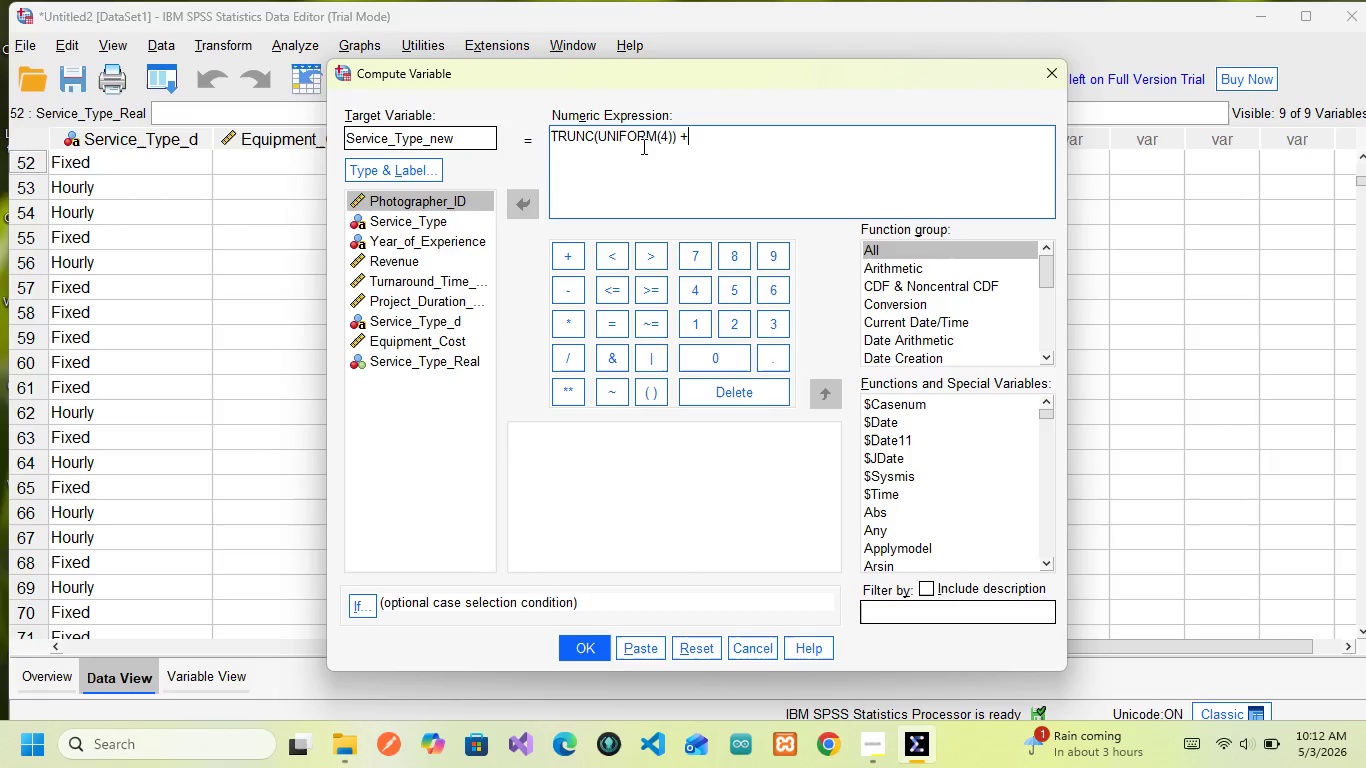 
key(Space)
 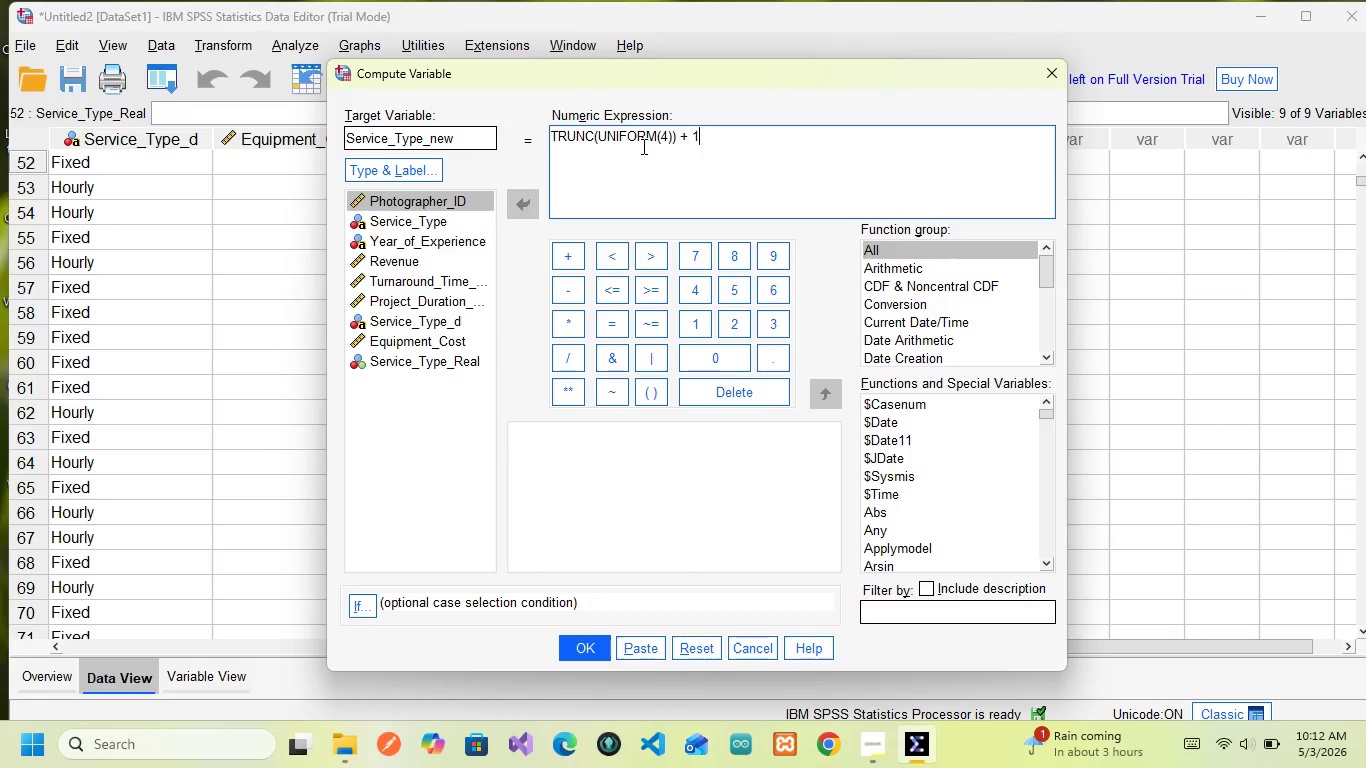 
key(1)
 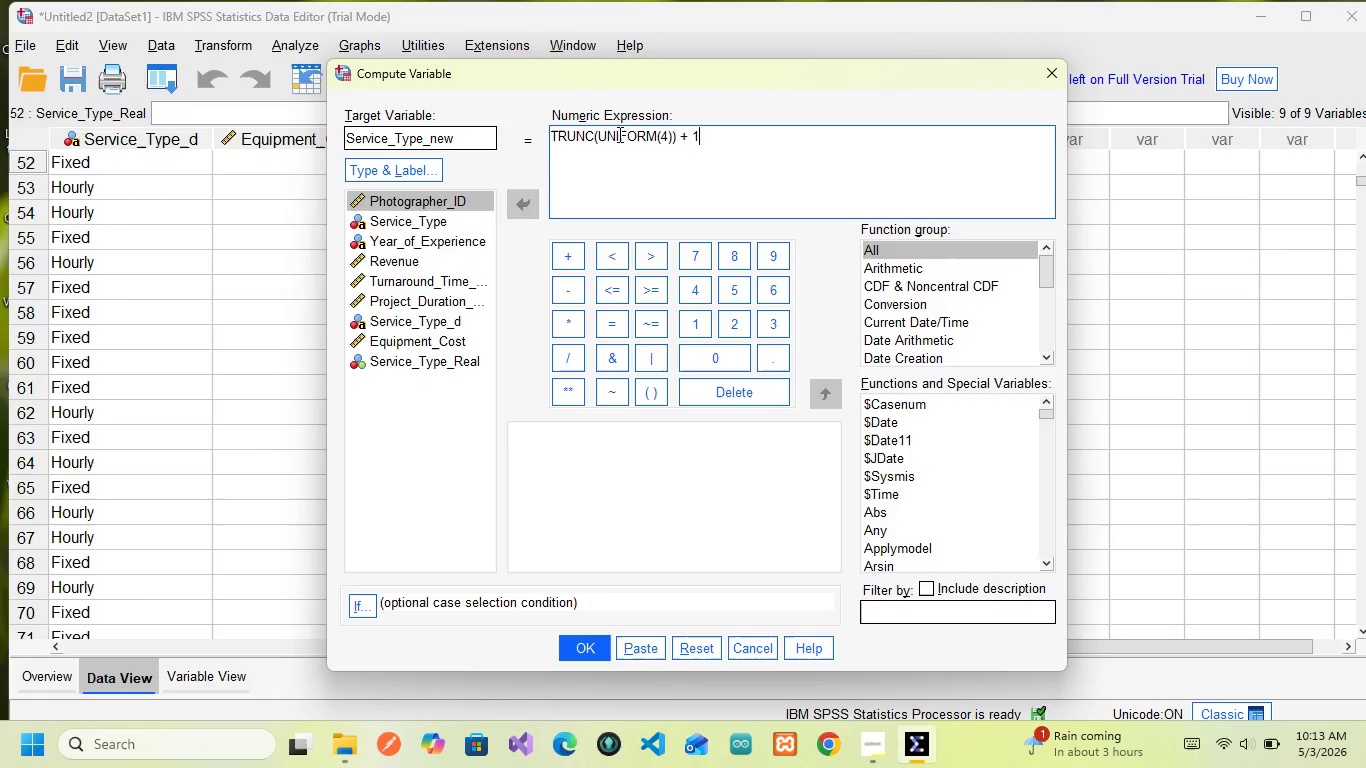 
wait(9.44)
 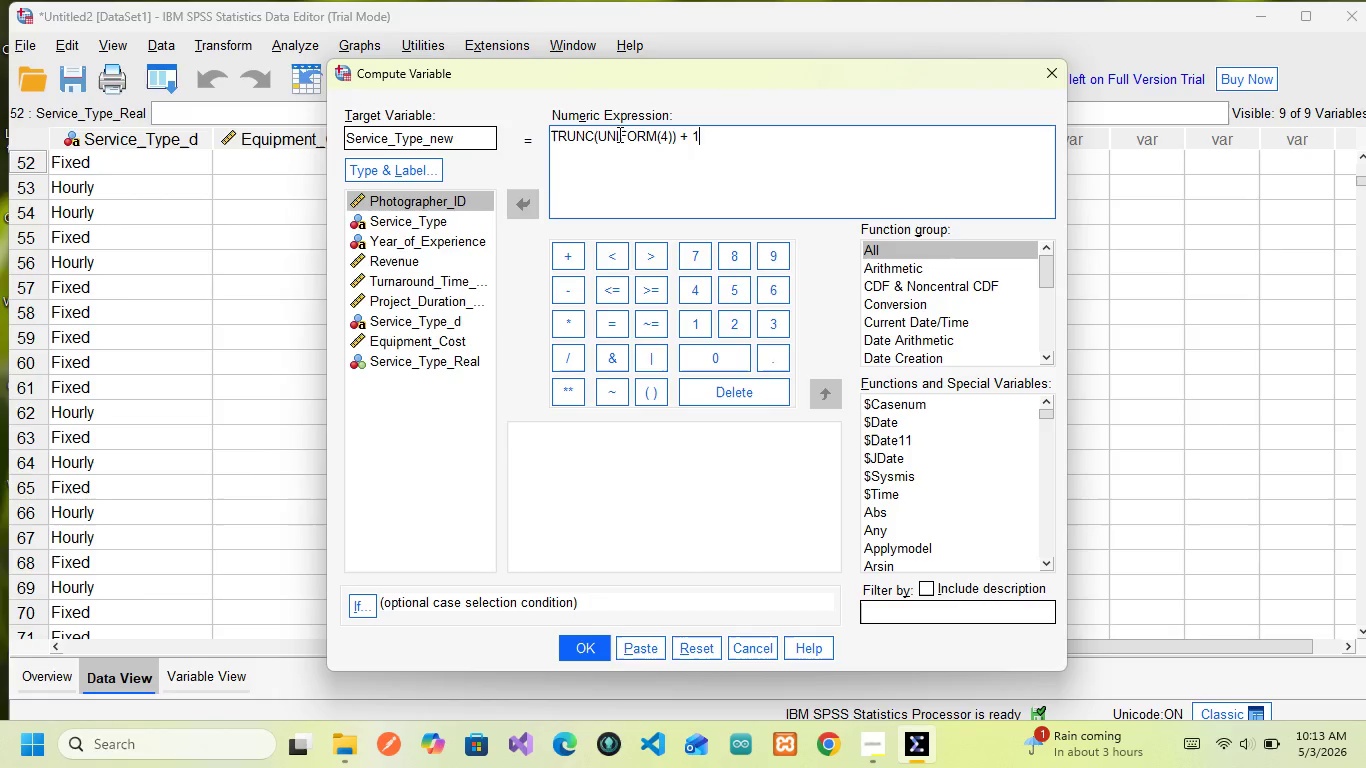 
key(Backspace)
 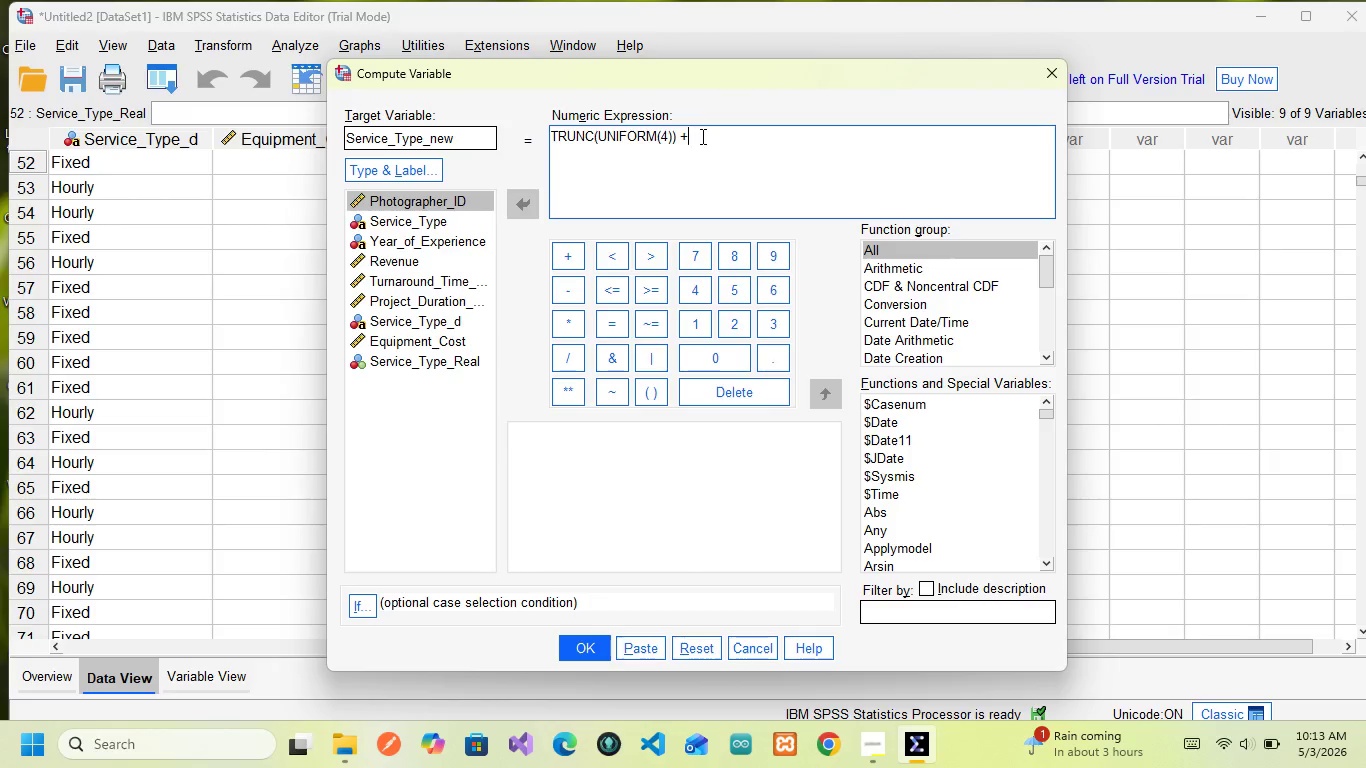 
key(Backspace)
 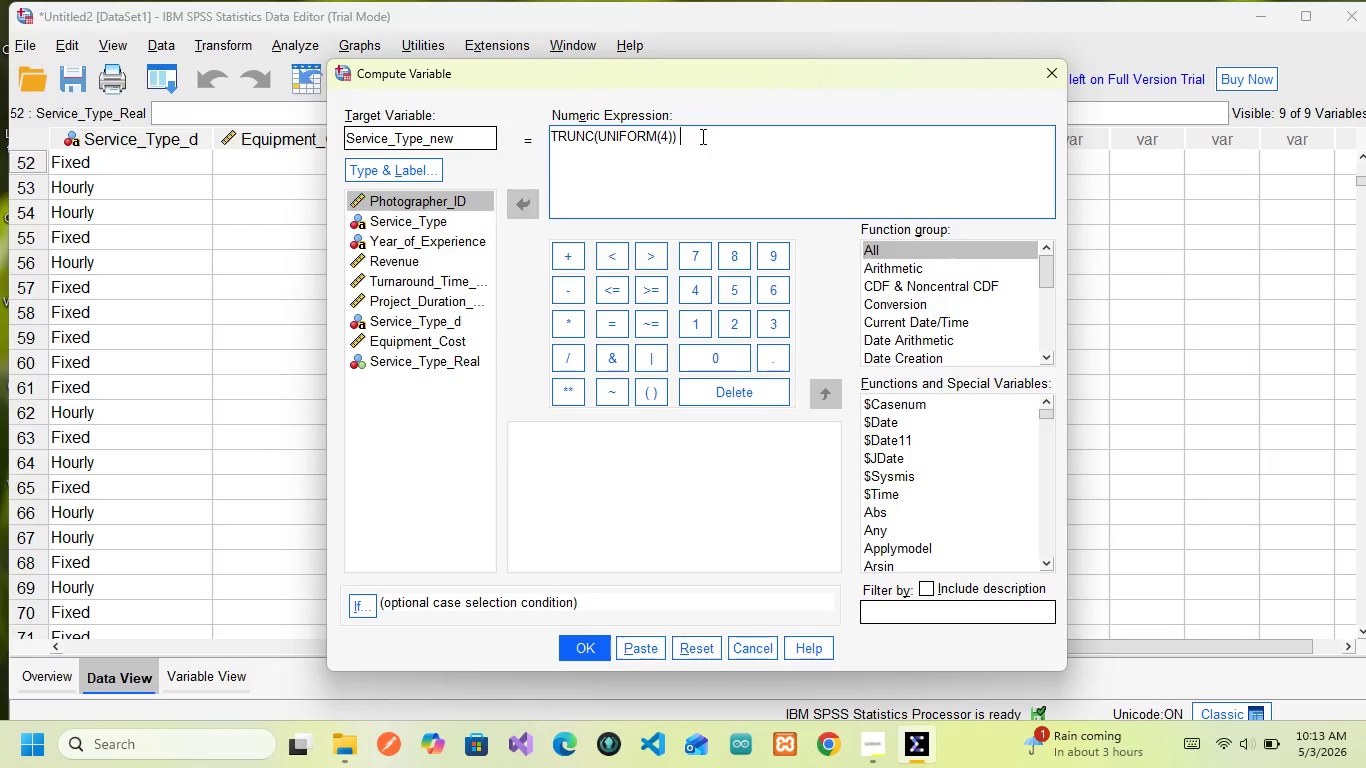 
key(Backspace)
 